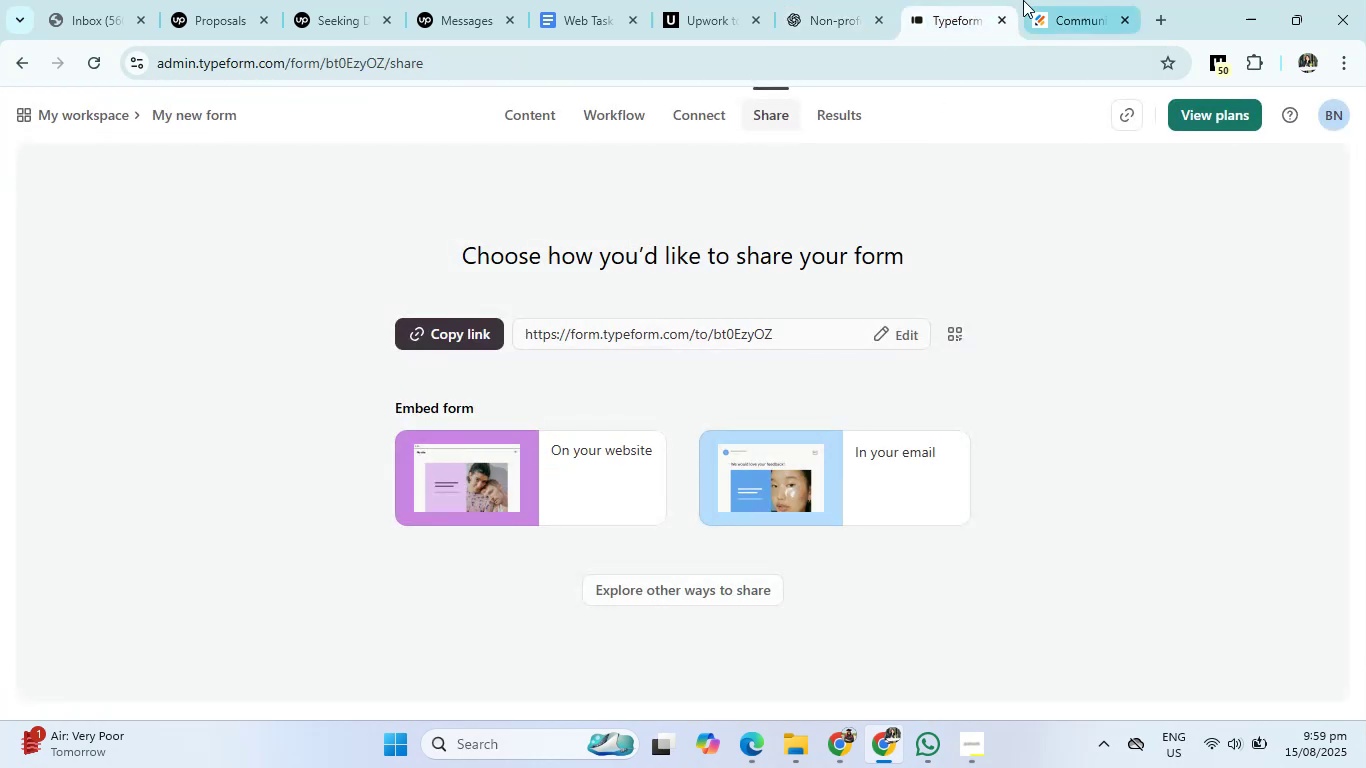 
left_click([1048, 0])
 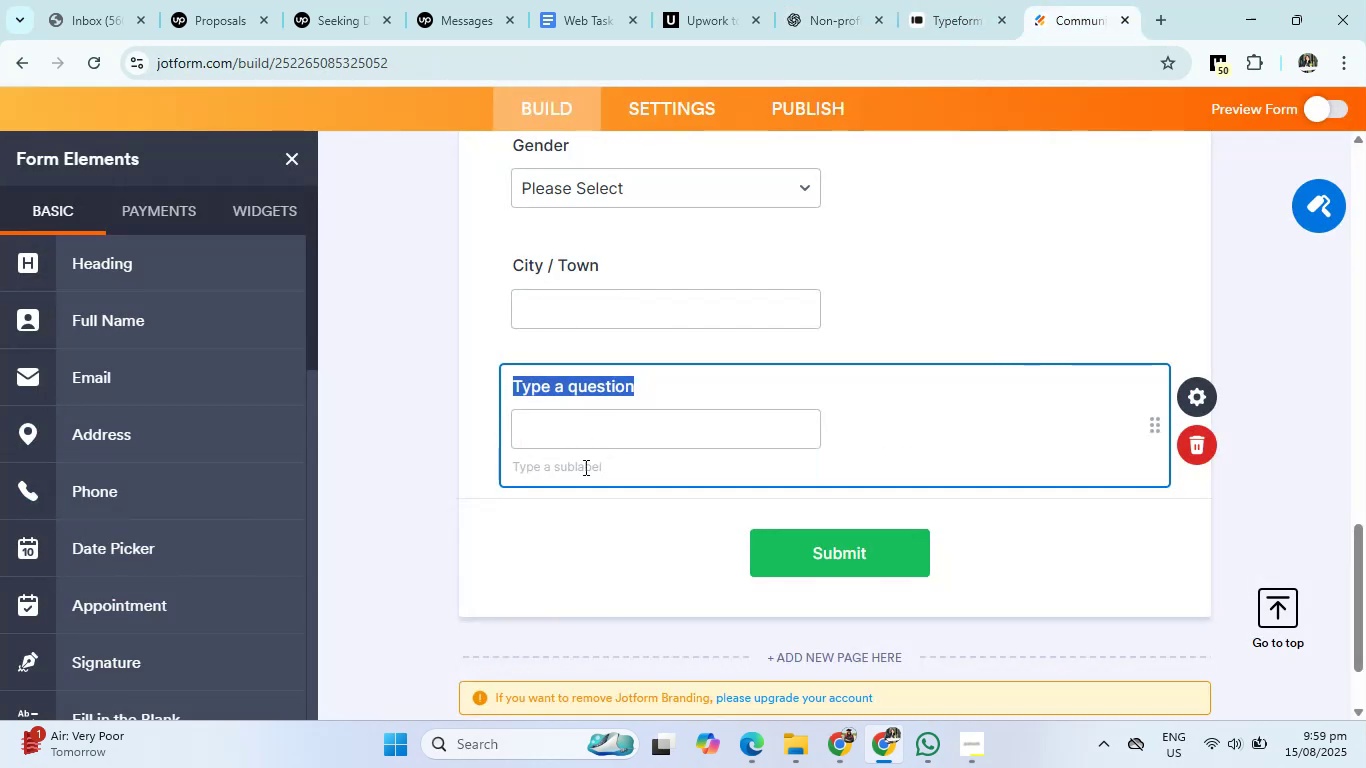 
key(Backspace)
 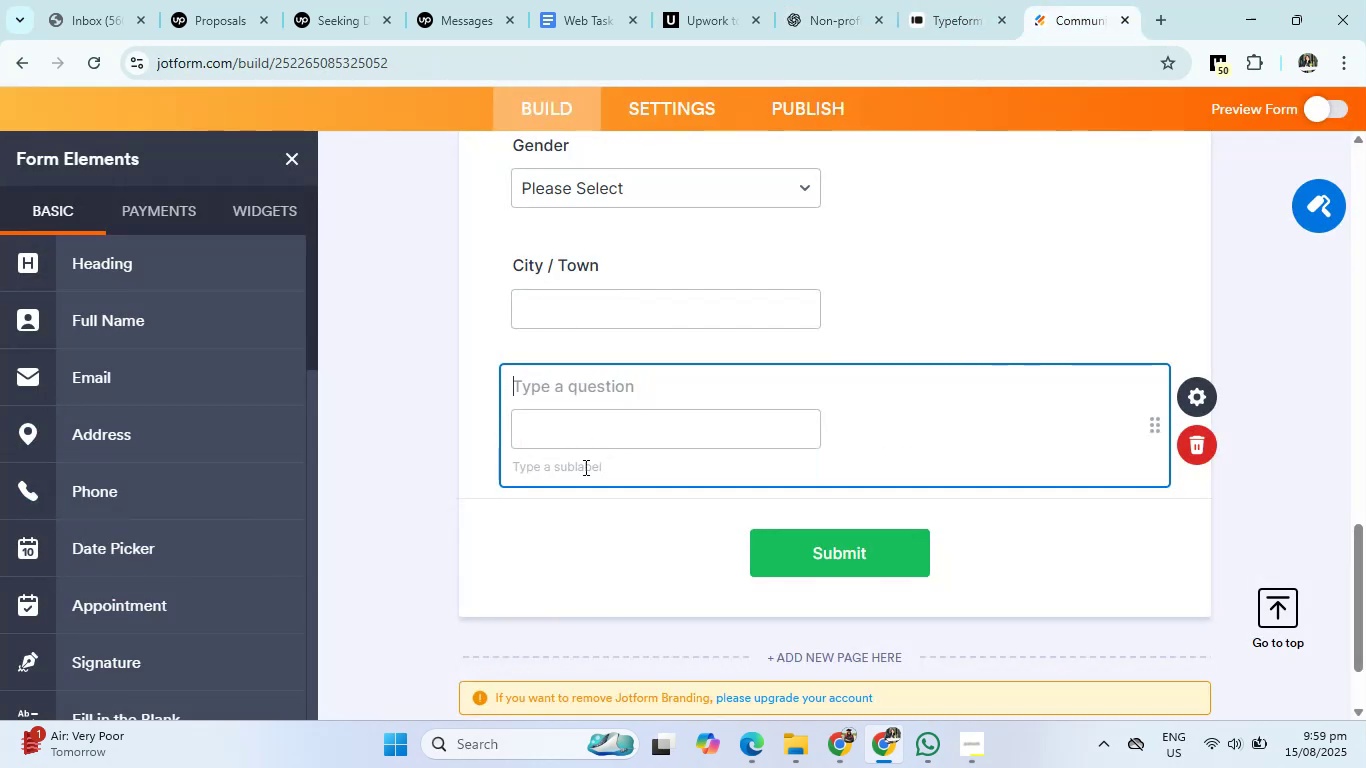 
key(Control+V)
 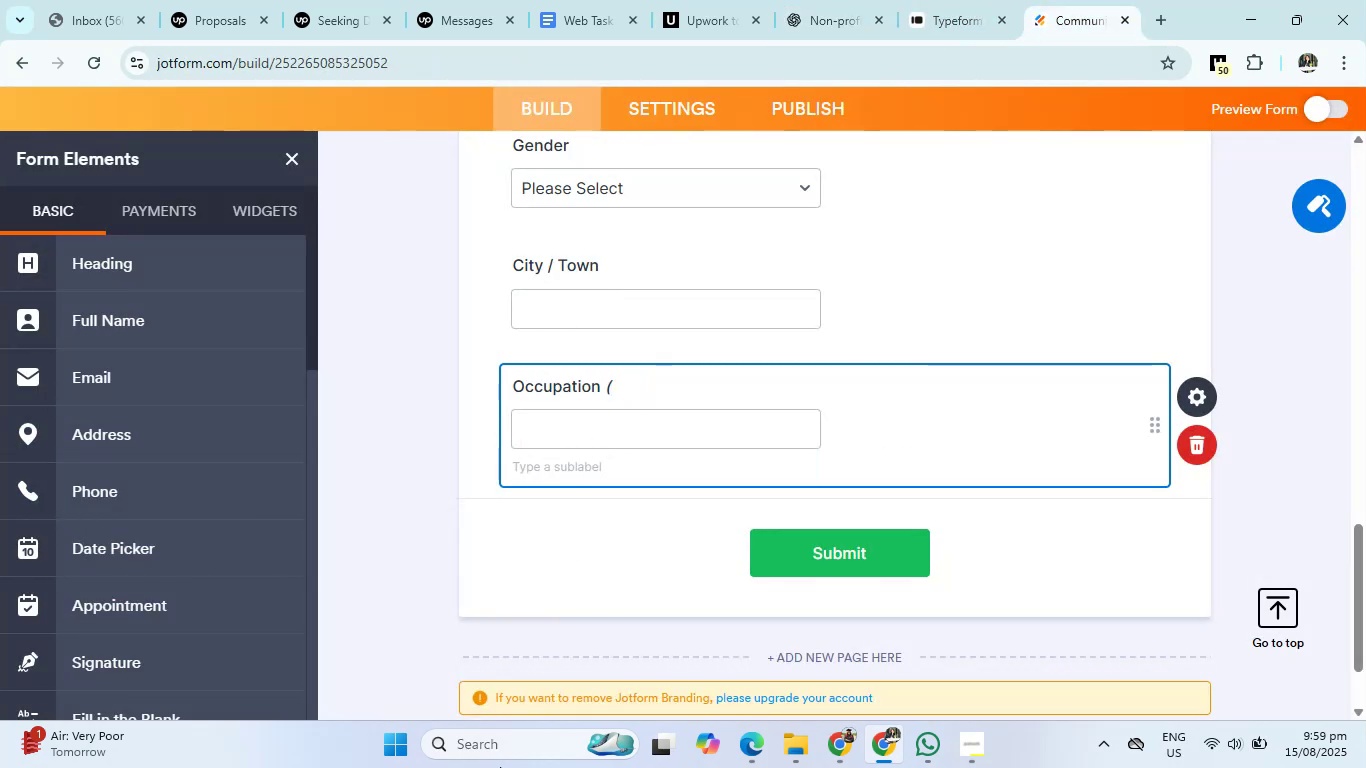 
key(Backspace)
 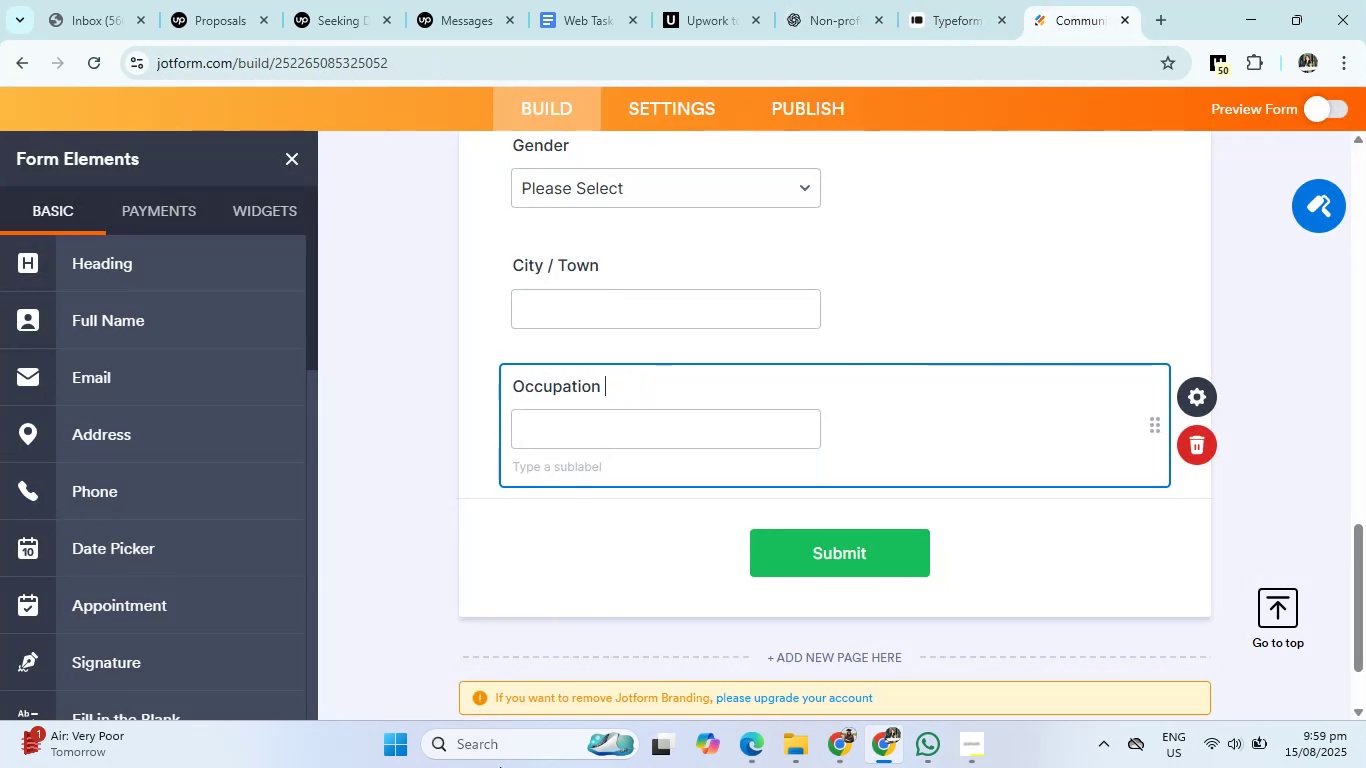 
key(Backspace)
 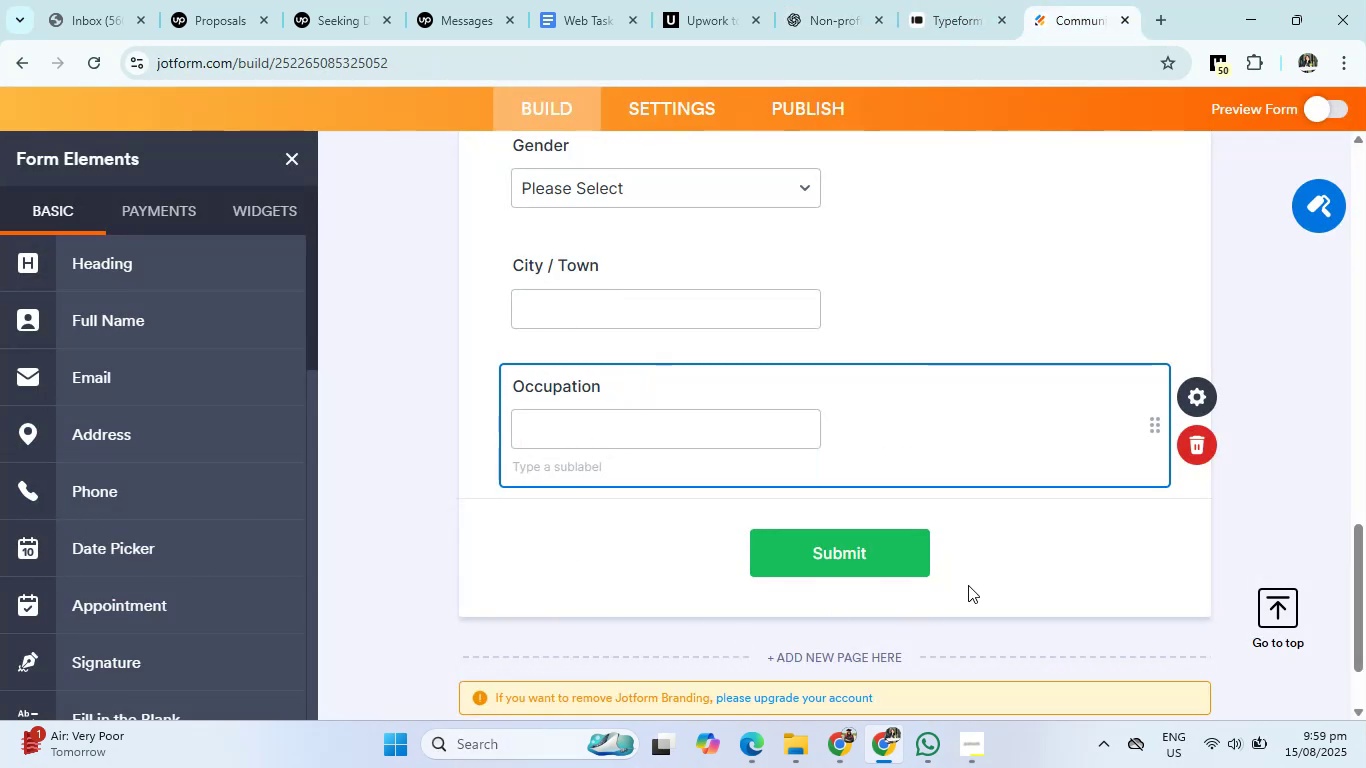 
right_click([1152, 428])
 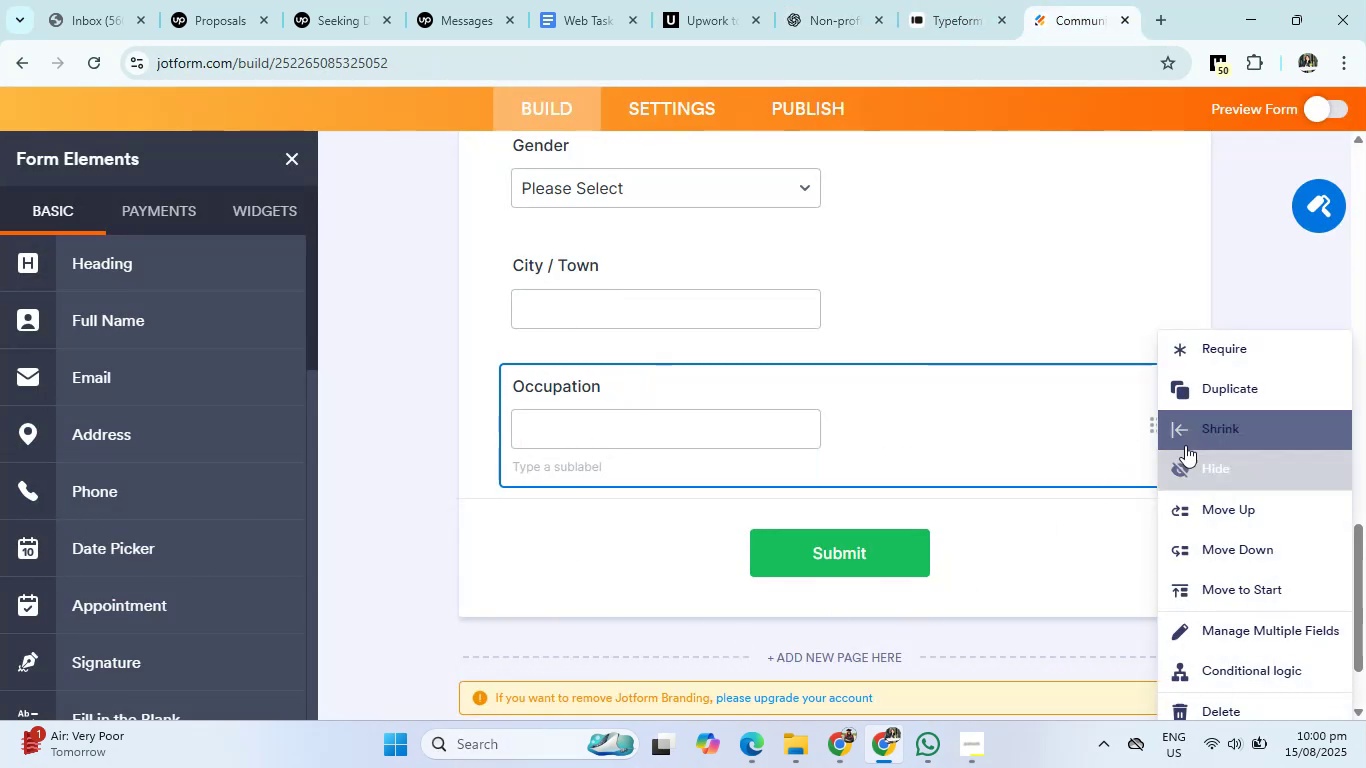 
left_click([1198, 421])
 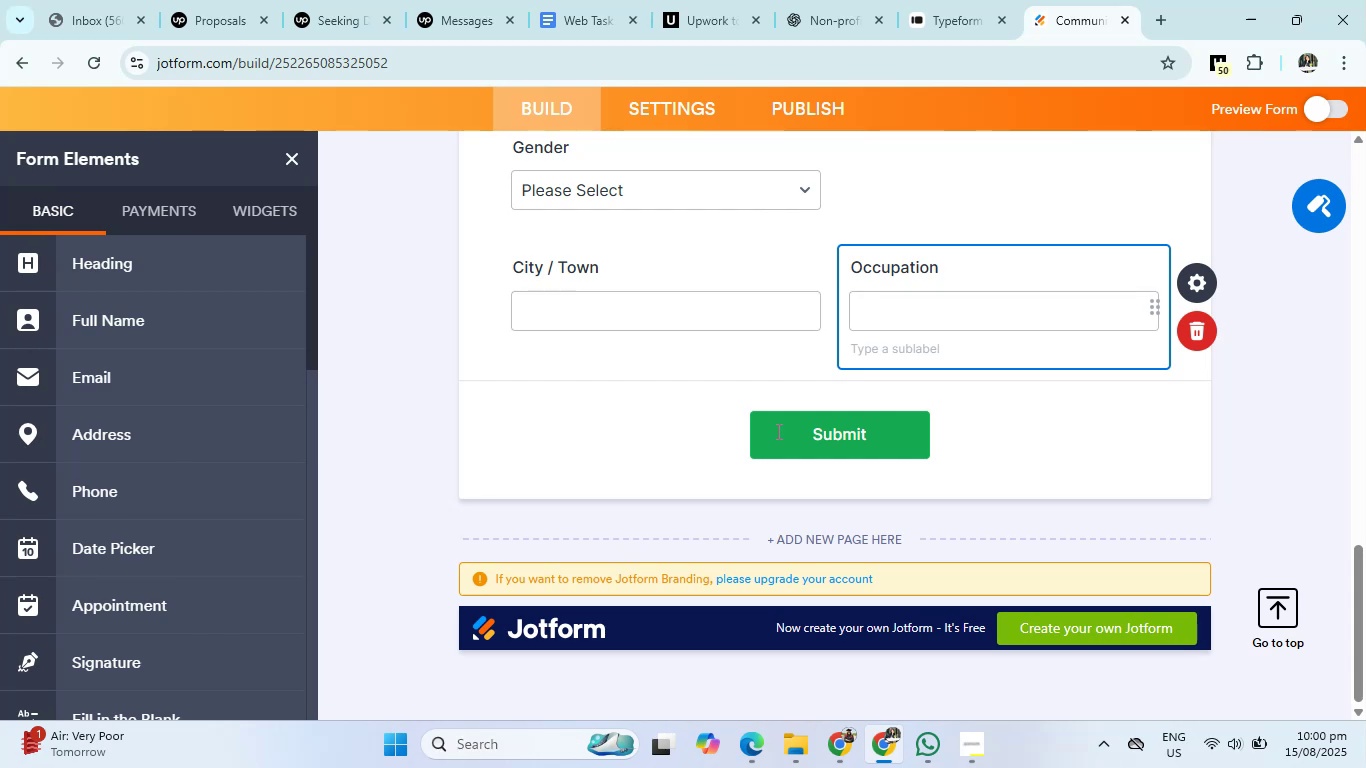 
wait(9.59)
 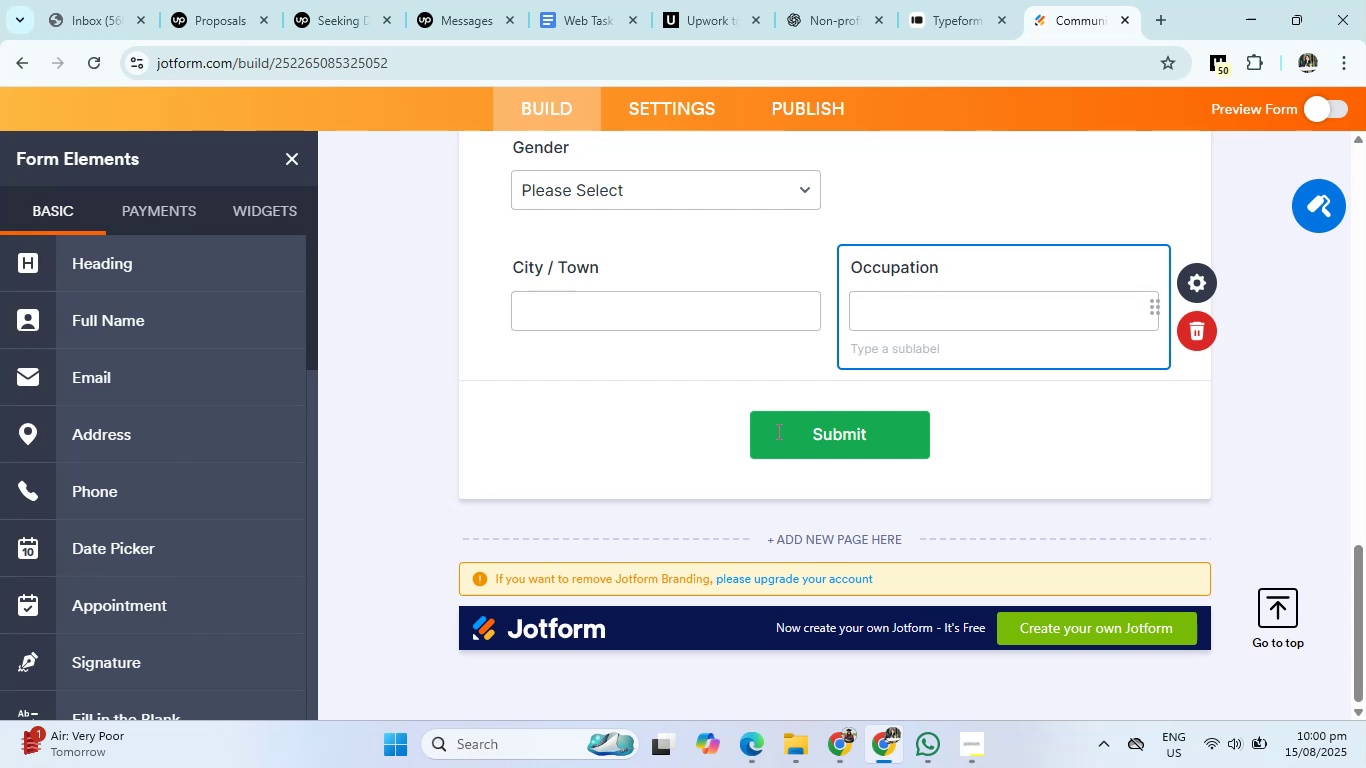 
left_click([857, 0])
 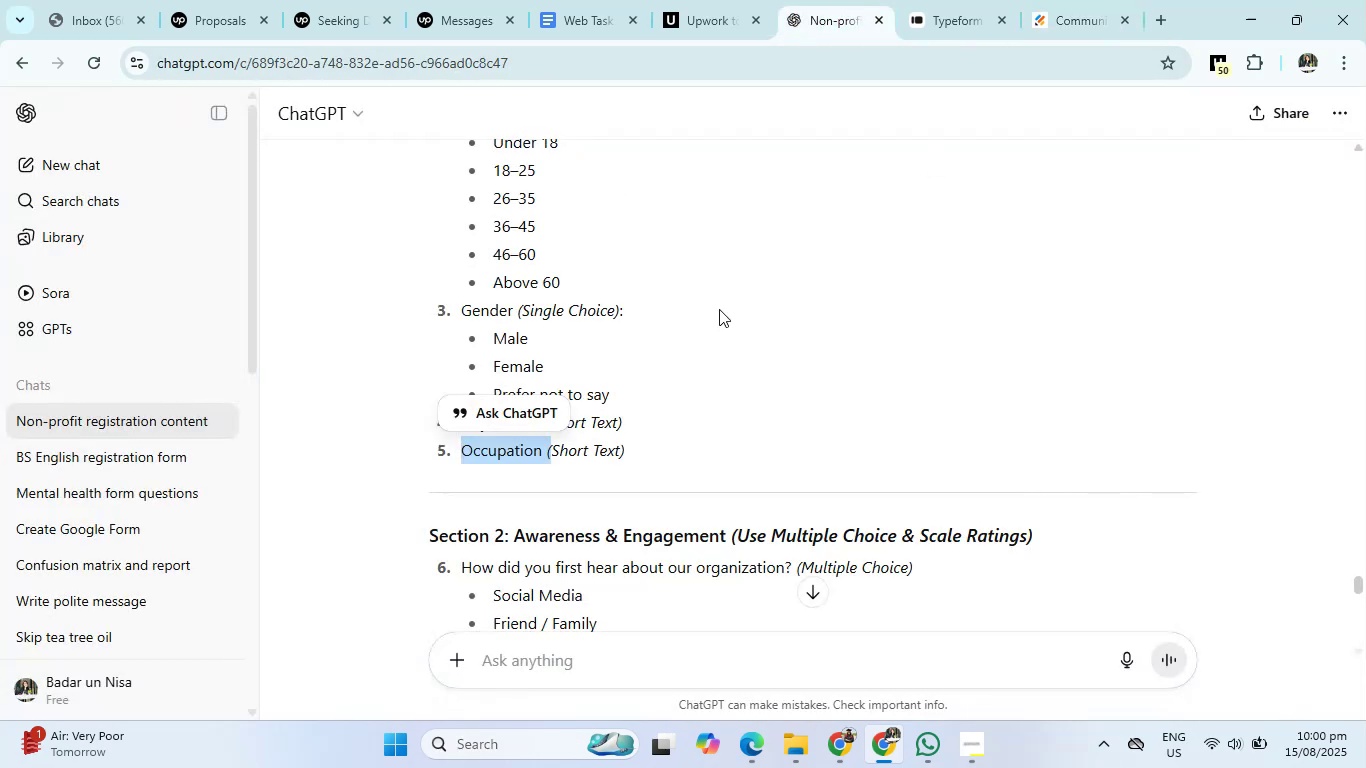 
scroll: coordinate [669, 411], scroll_direction: down, amount: 2.0
 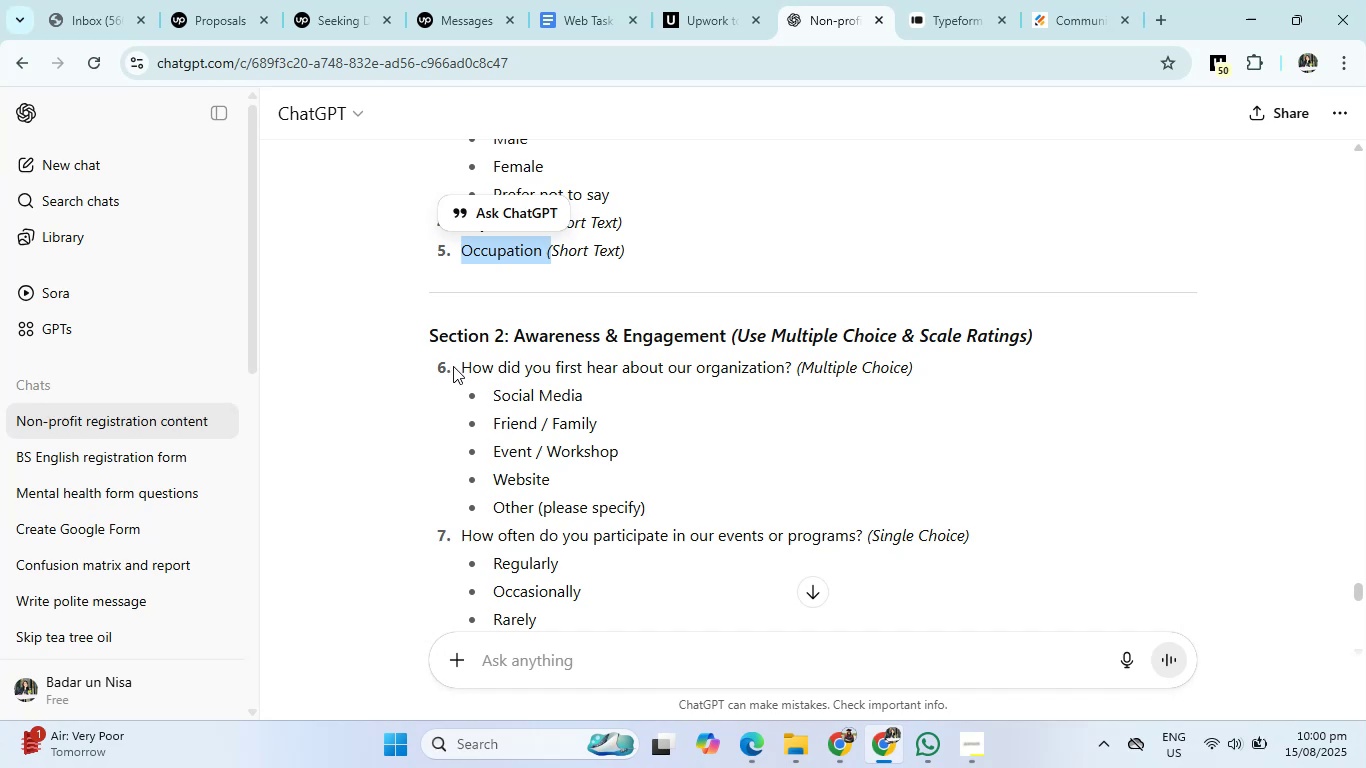 
left_click_drag(start_coordinate=[461, 362], to_coordinate=[794, 360])
 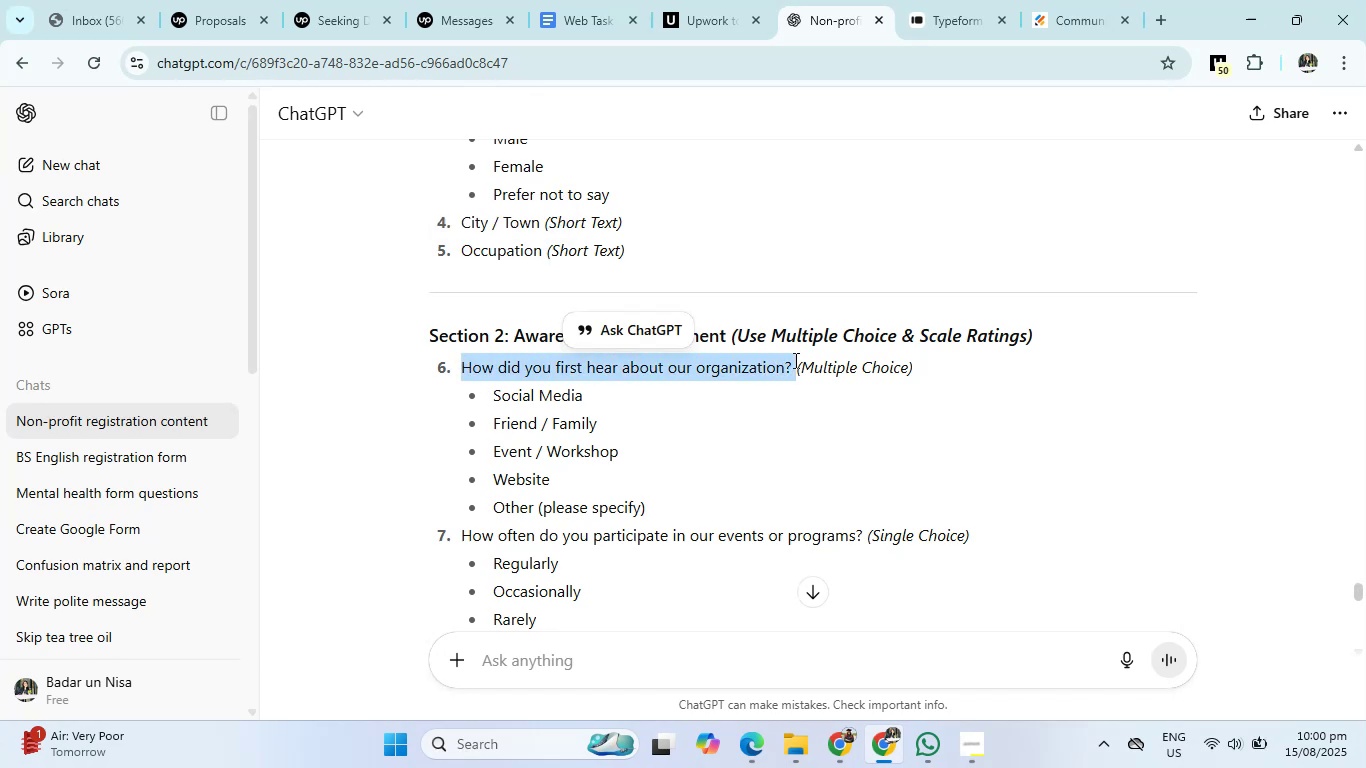 
key(Control+C)
 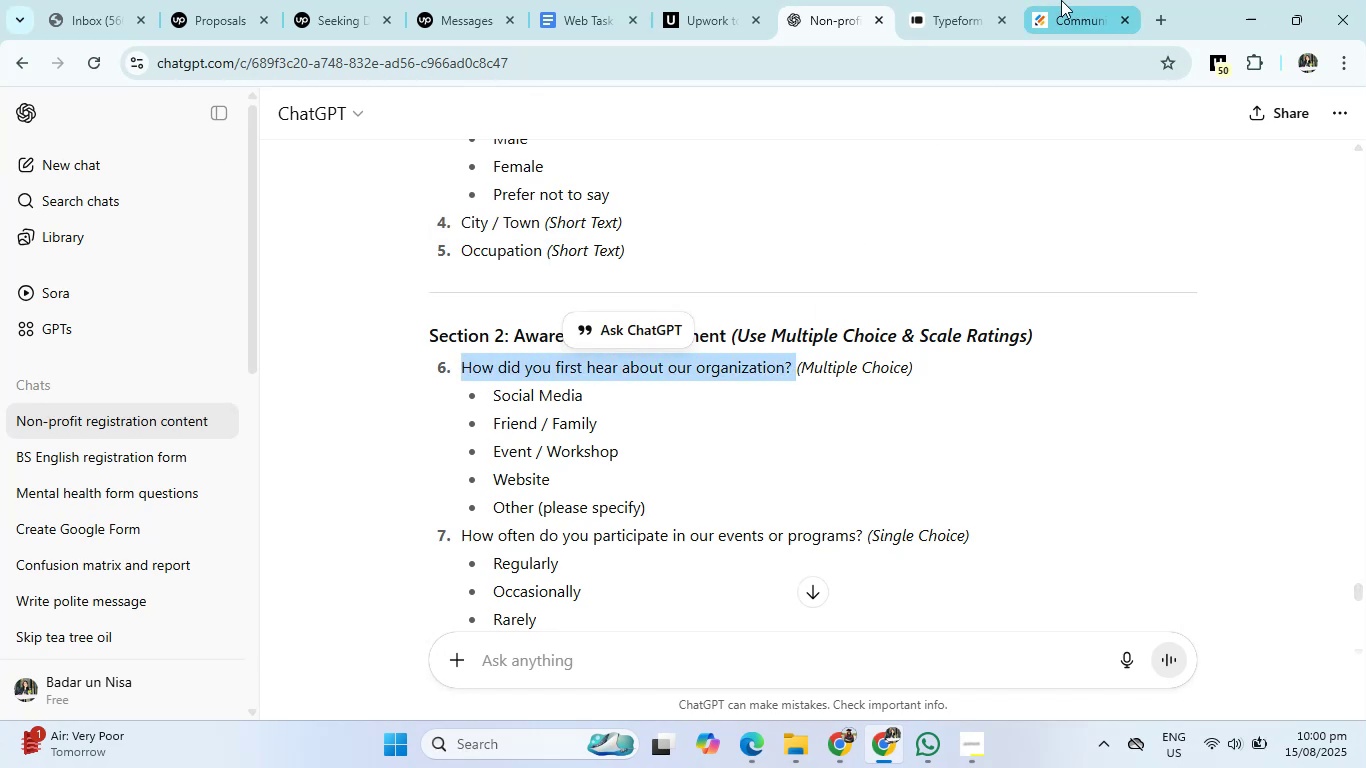 
left_click([1061, 0])
 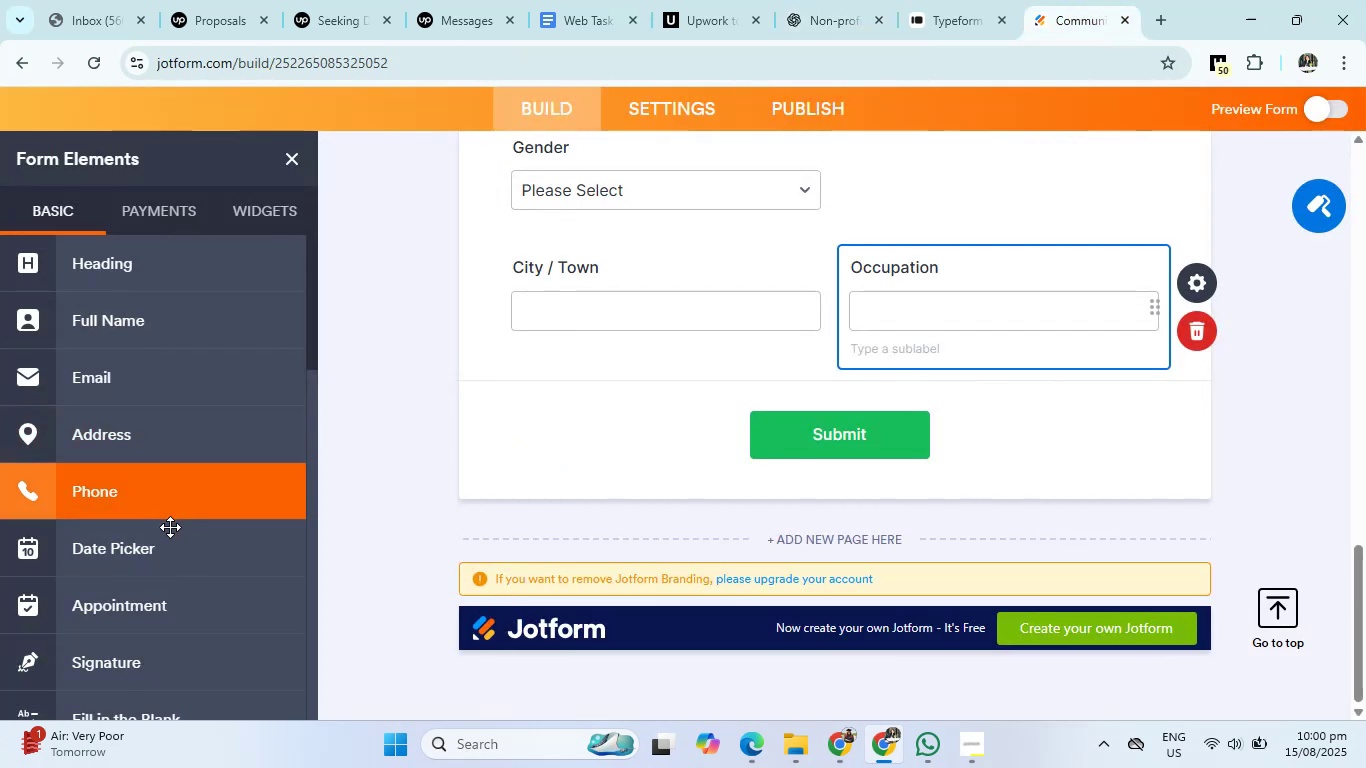 
scroll: coordinate [159, 552], scroll_direction: down, amount: 5.0
 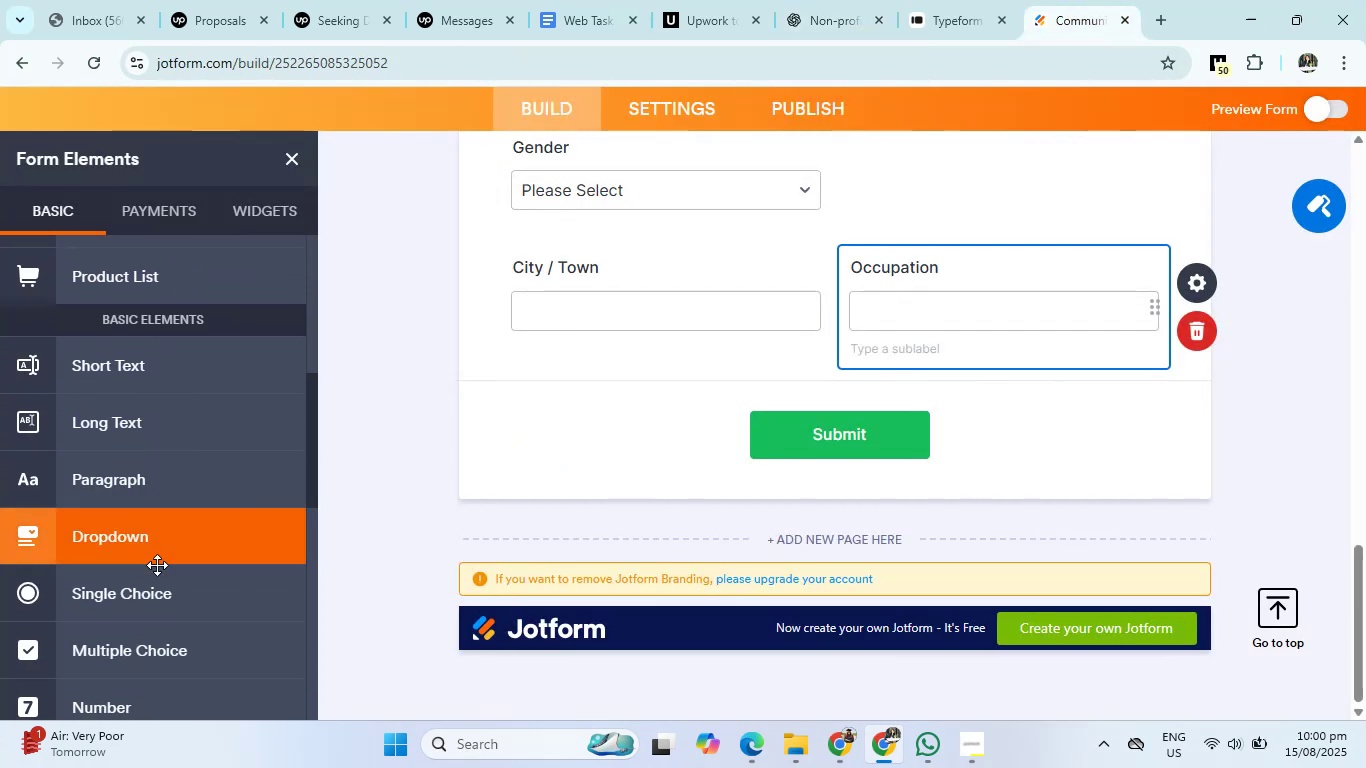 
left_click([148, 592])
 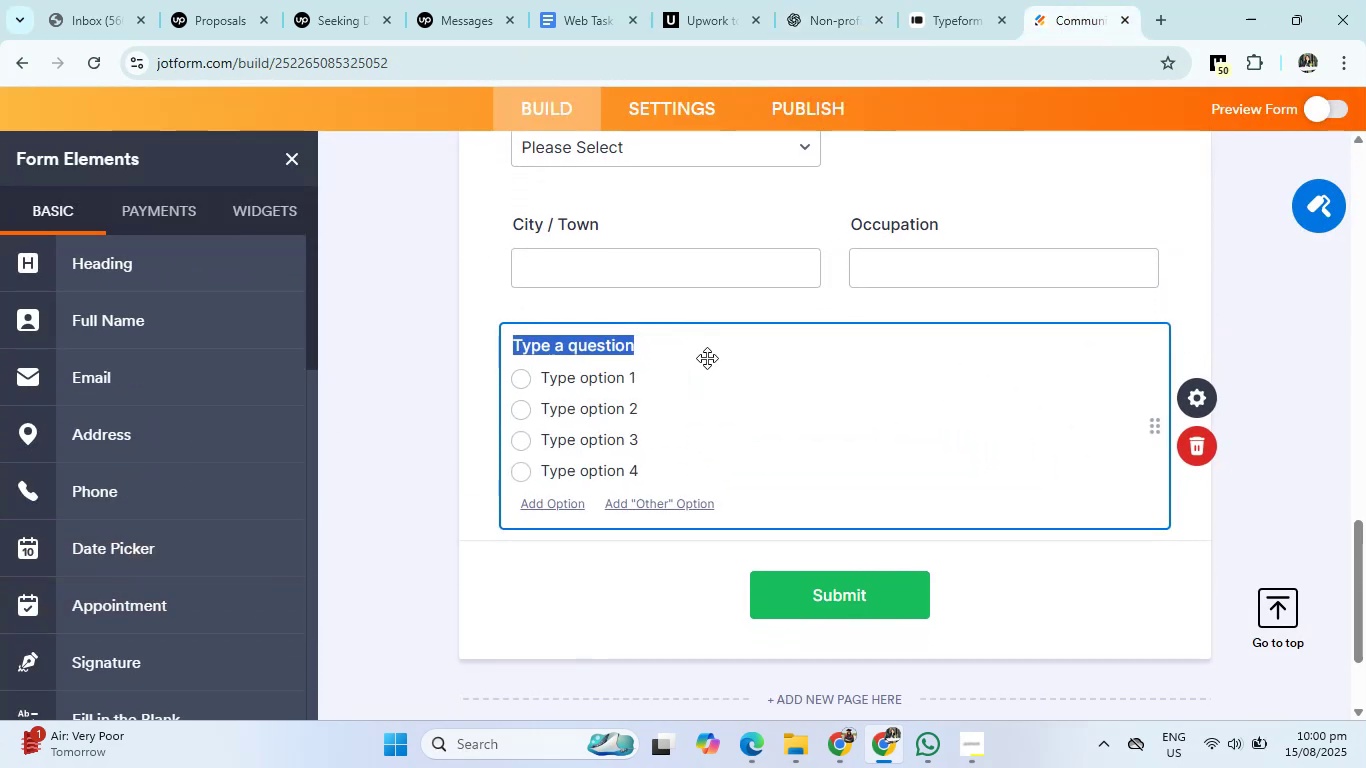 
key(Backspace)
 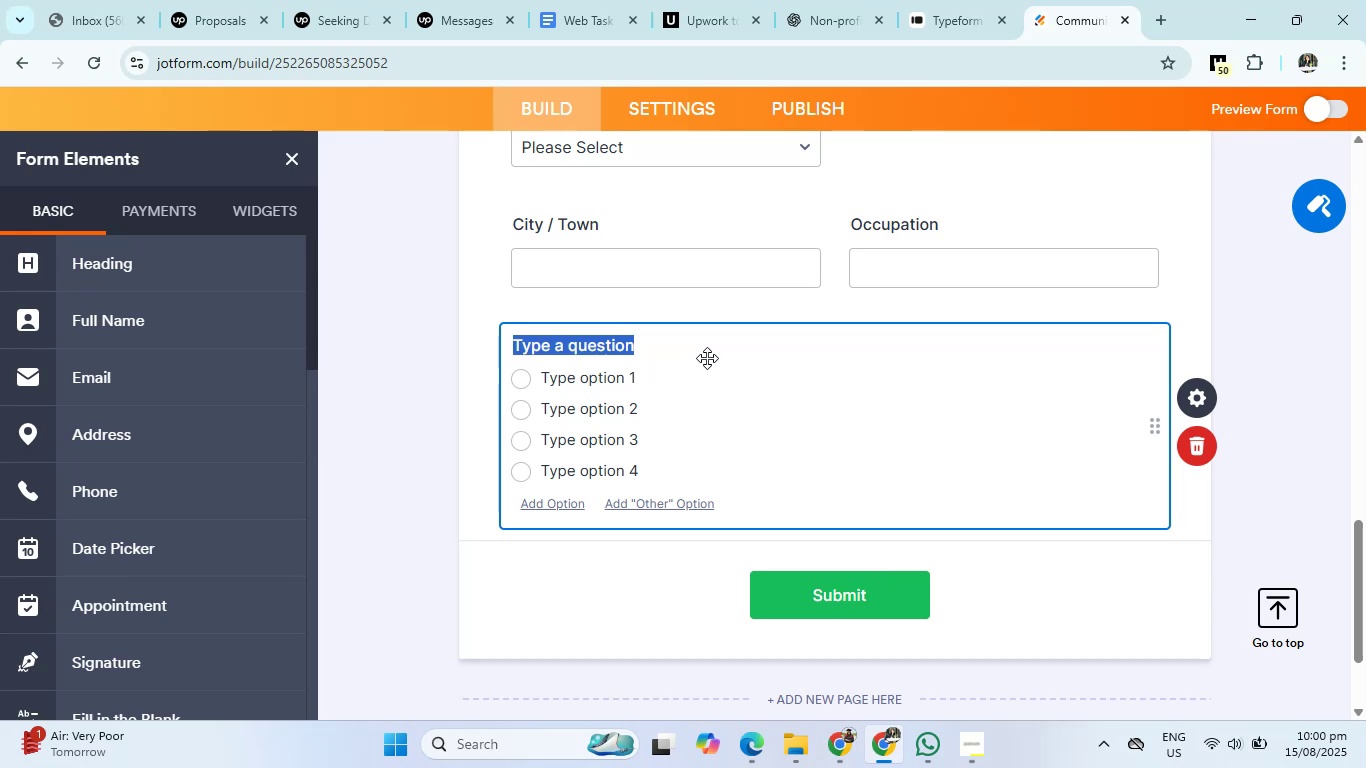 
key(Control+V)
 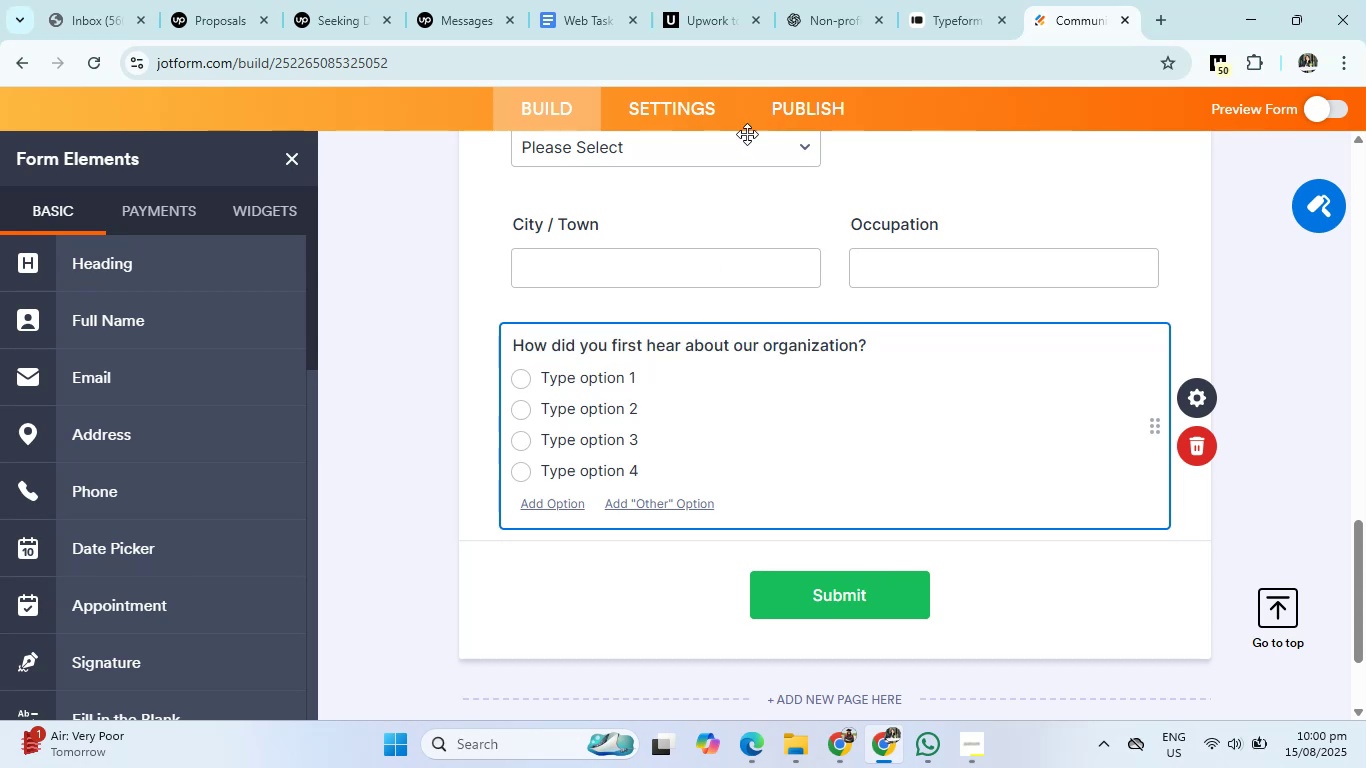 
left_click([902, 0])
 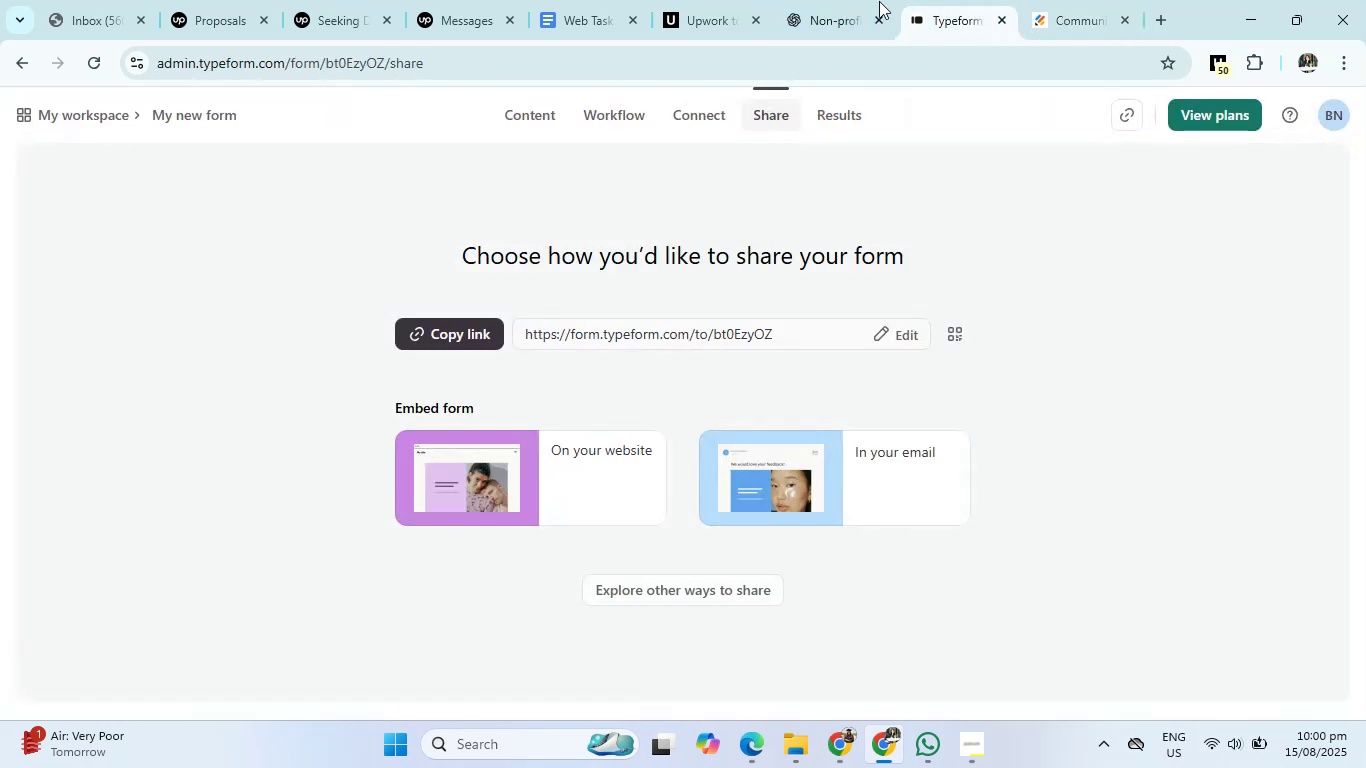 
left_click([809, 0])
 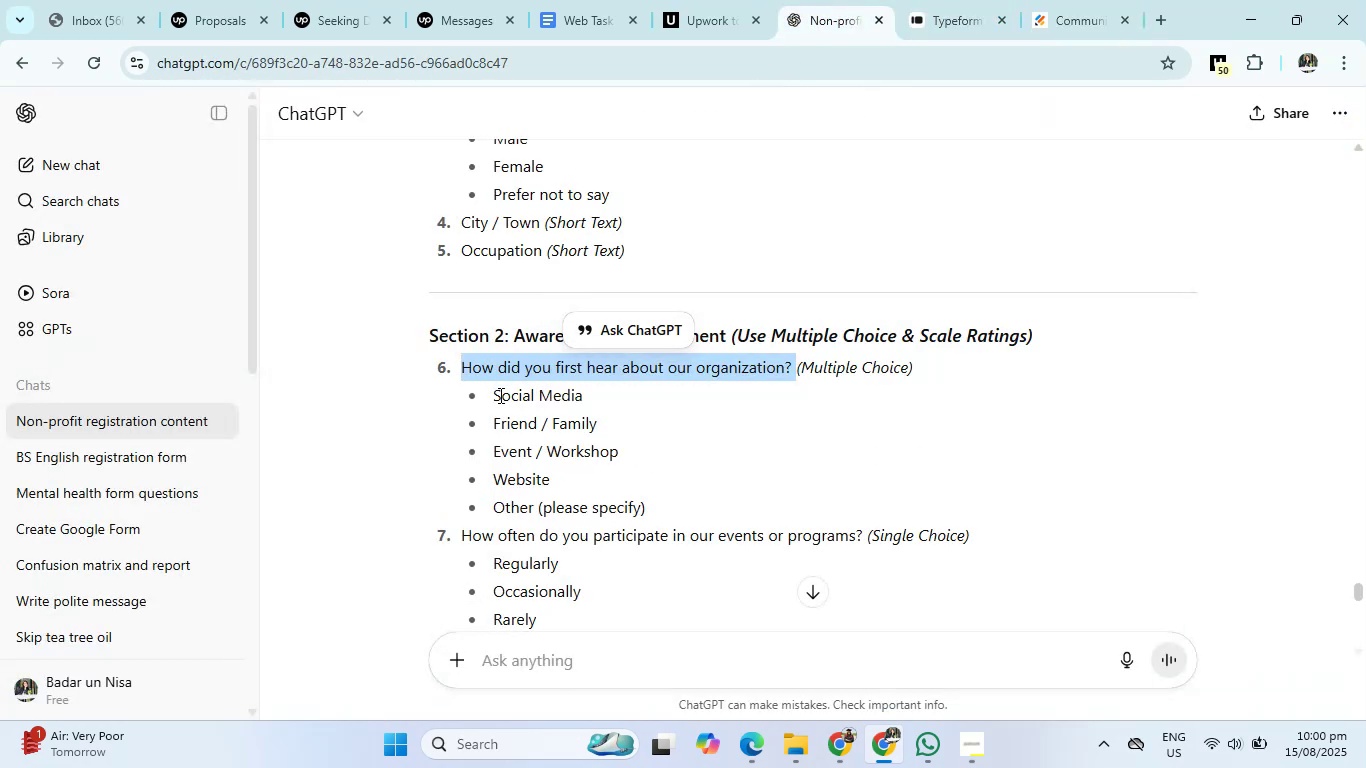 
left_click_drag(start_coordinate=[494, 395], to_coordinate=[637, 394])
 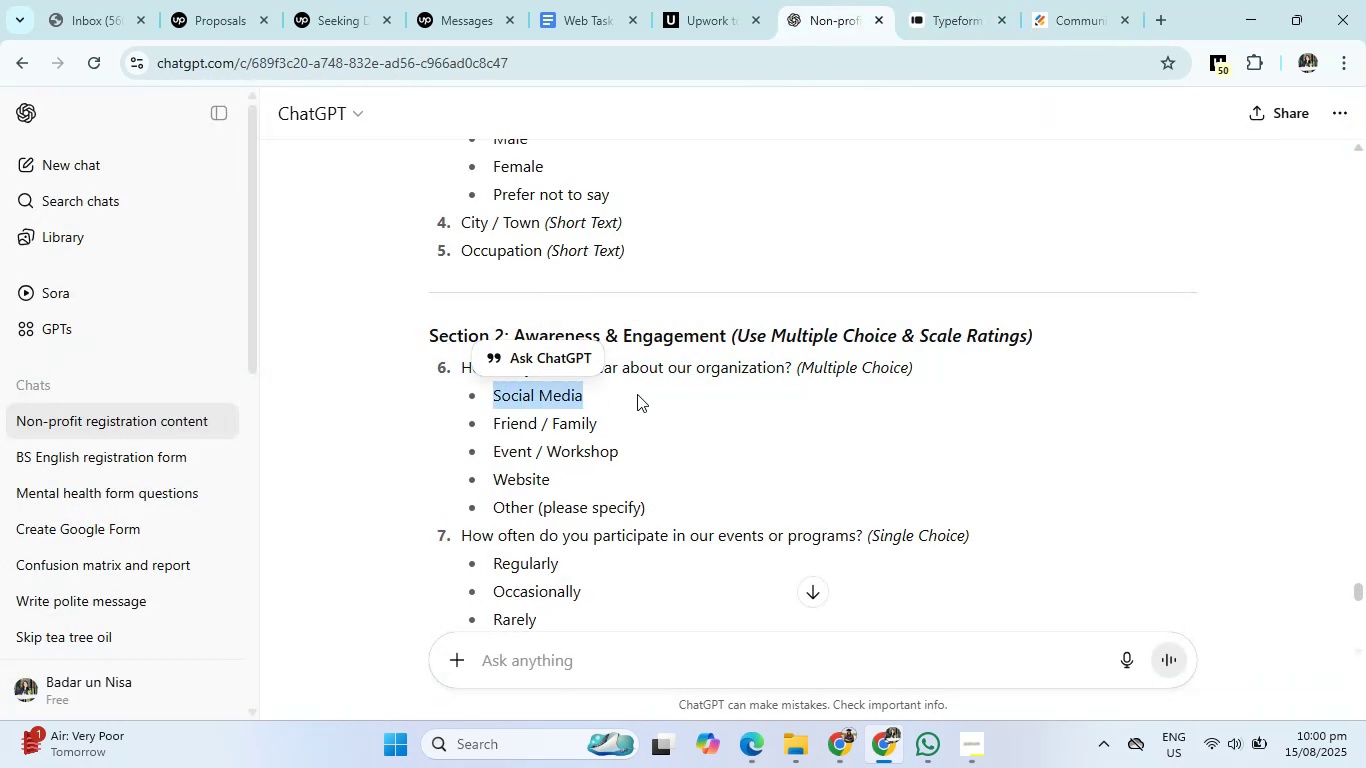 
key(Control+C)
 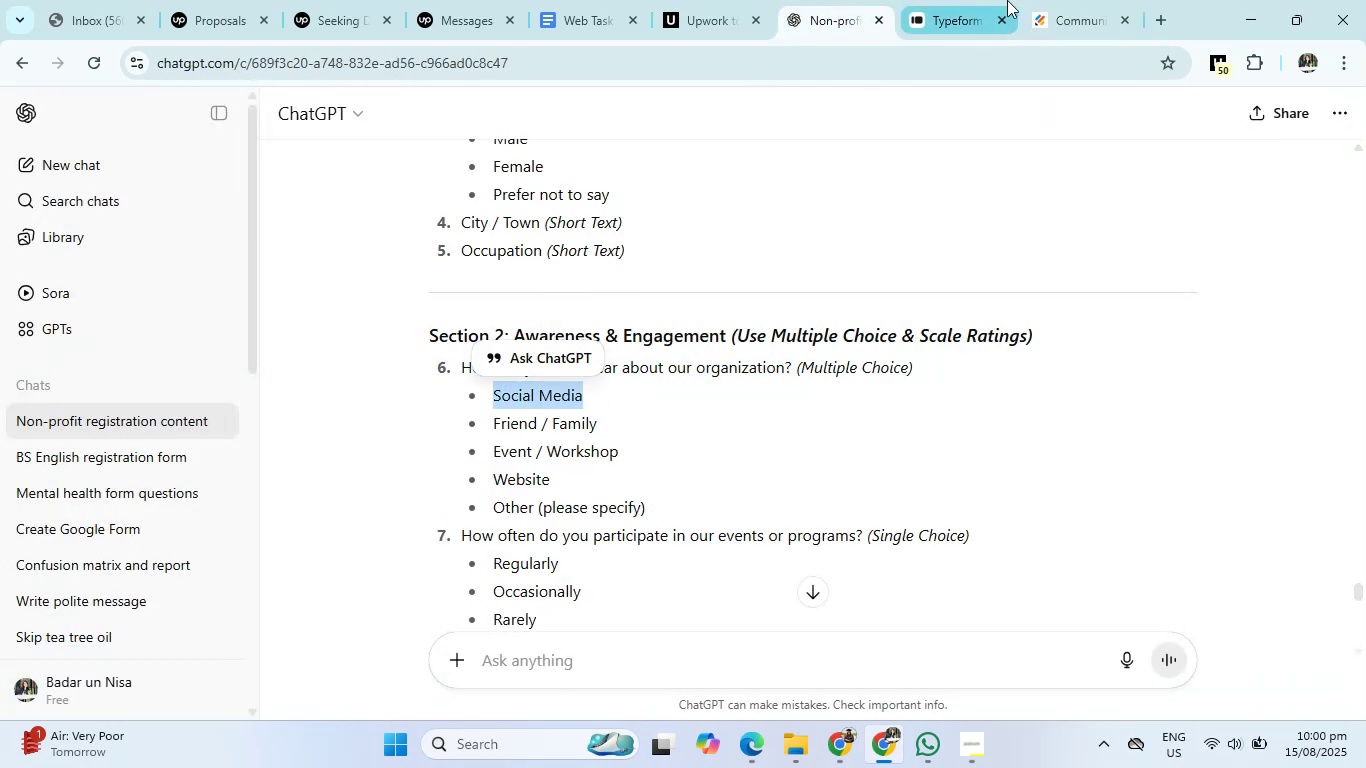 
left_click([1055, 0])
 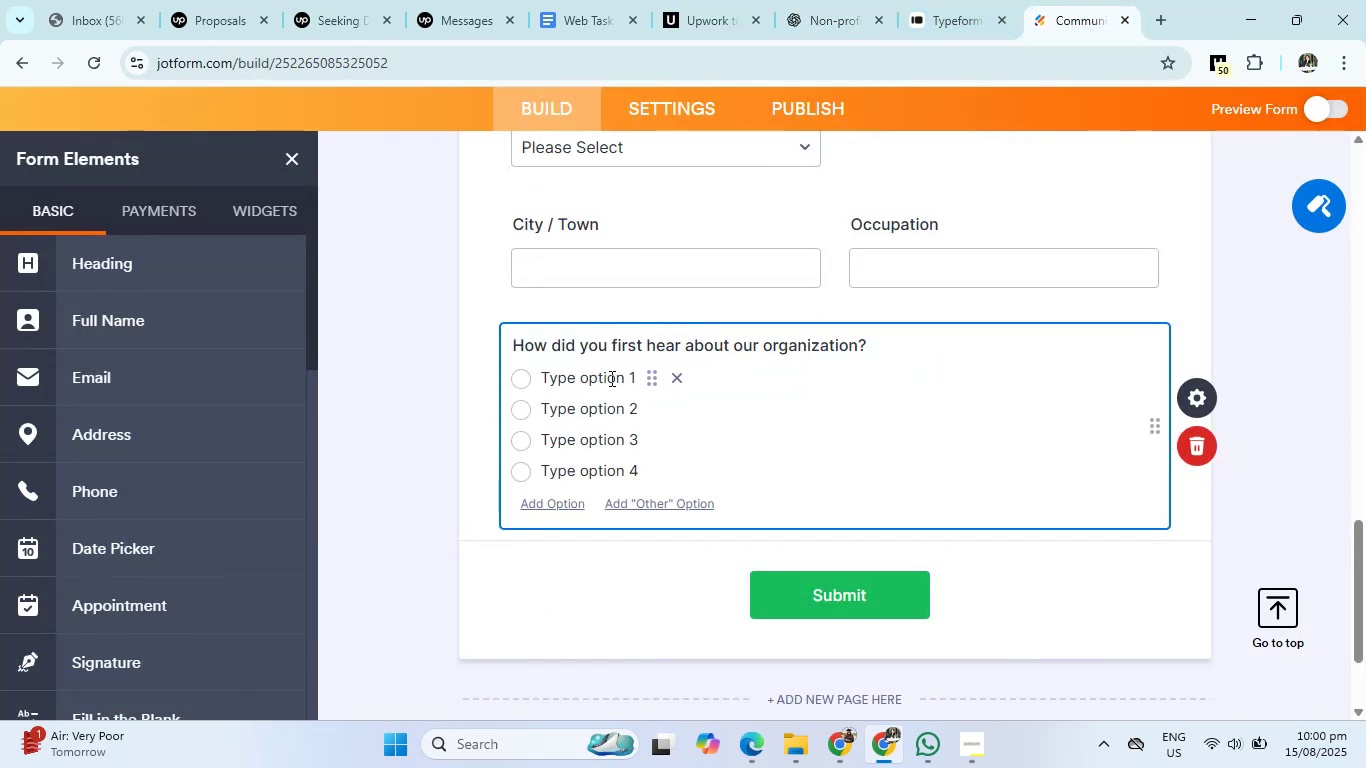 
left_click([604, 381])
 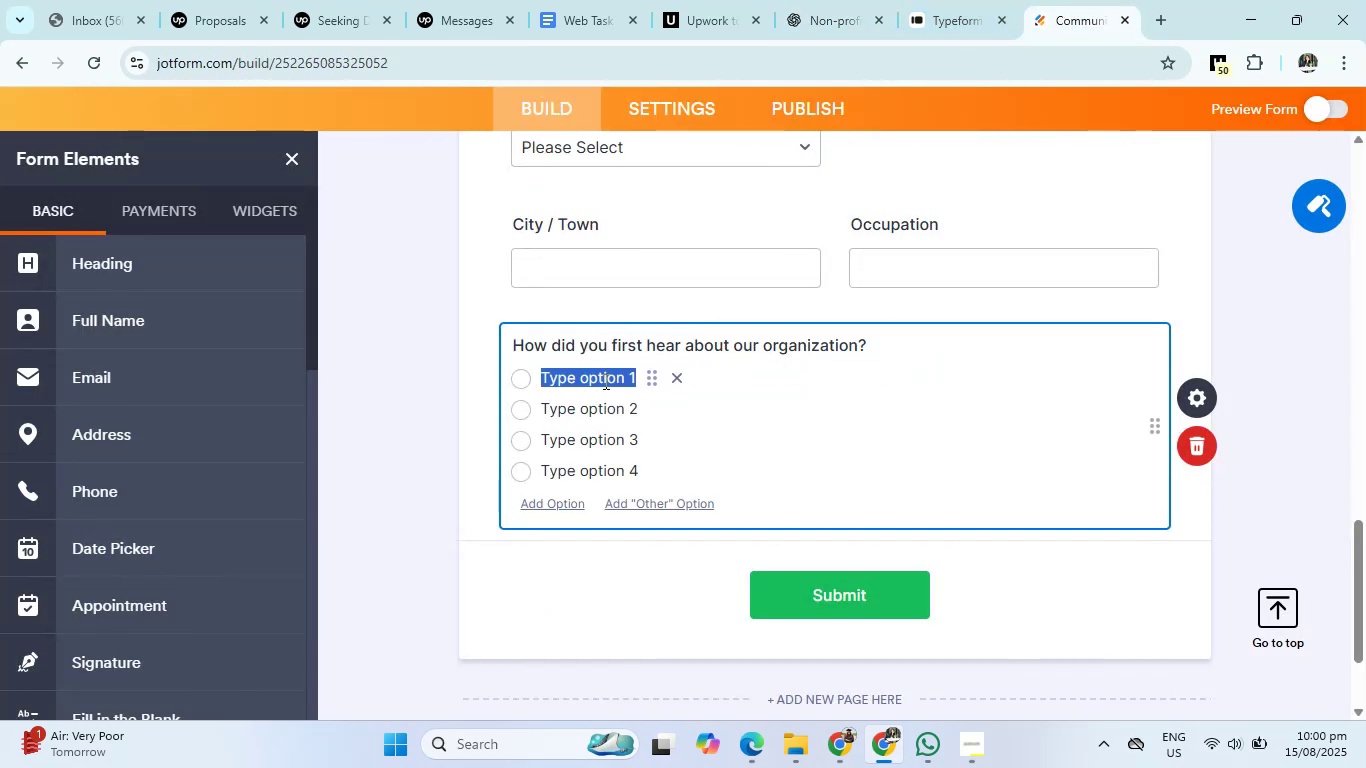 
key(Backspace)
 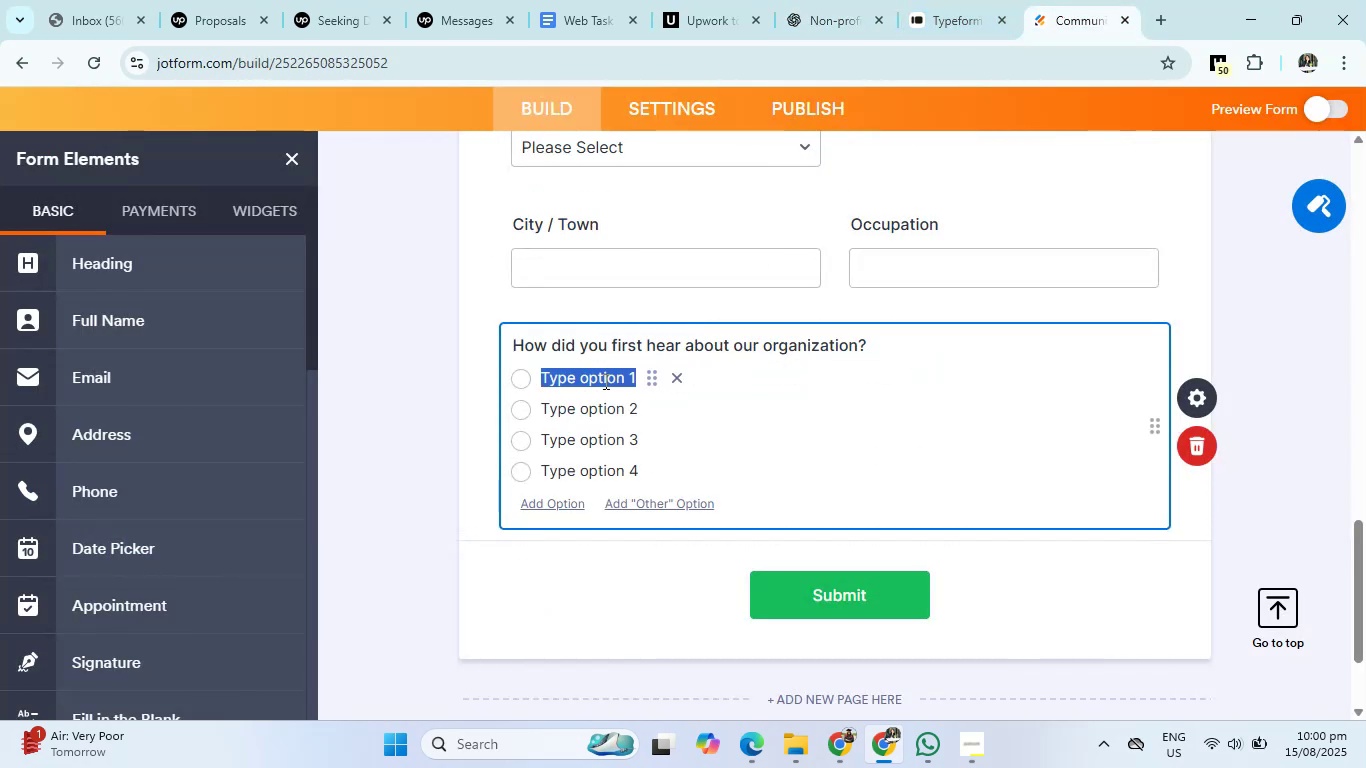 
key(Control+V)
 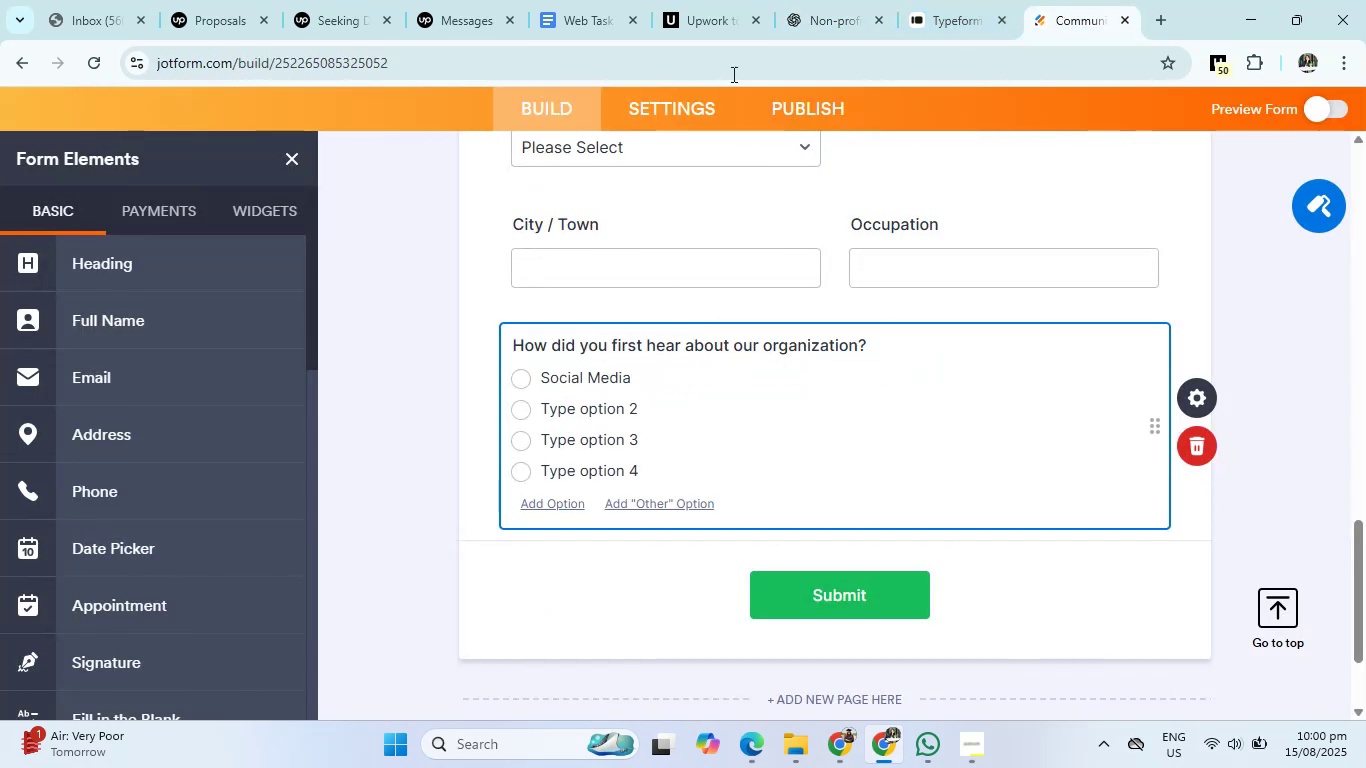 
left_click([825, 0])
 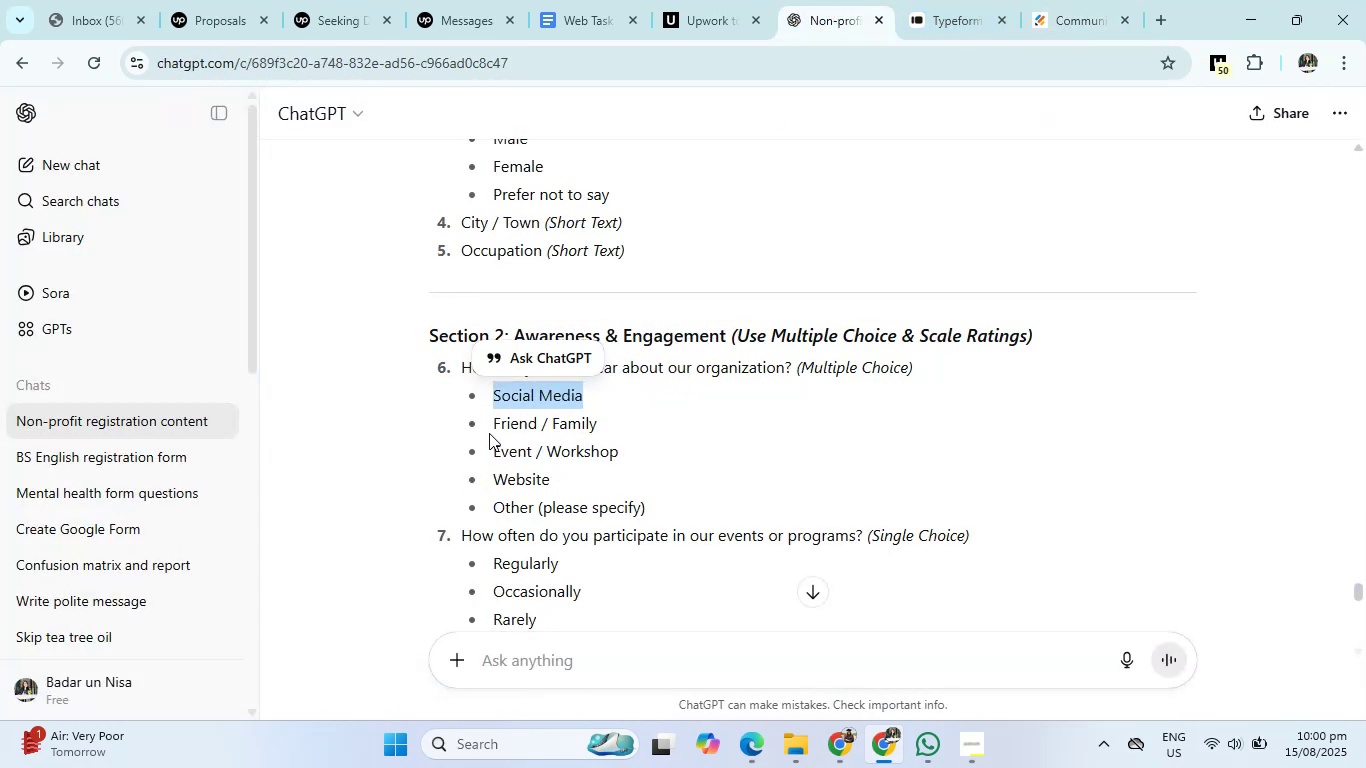 
left_click_drag(start_coordinate=[493, 424], to_coordinate=[614, 424])
 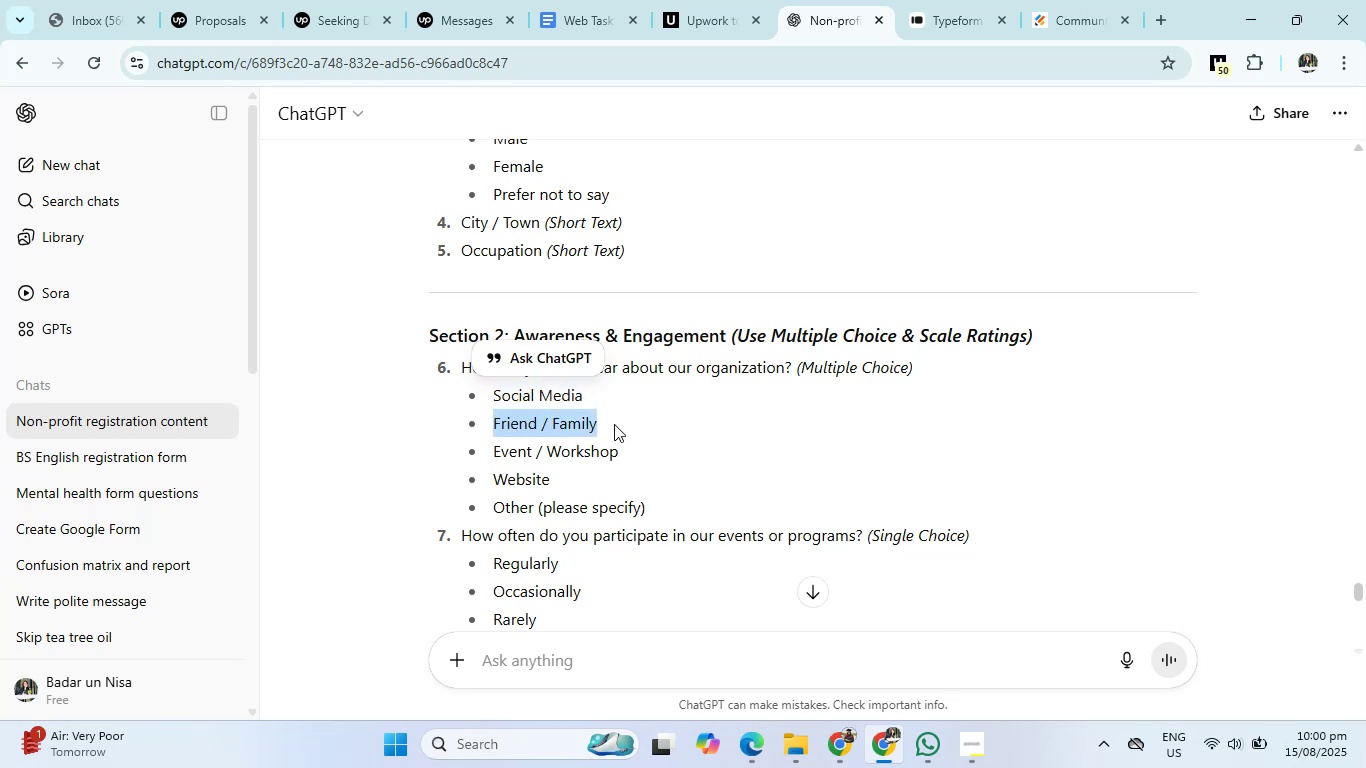 
key(Control+C)
 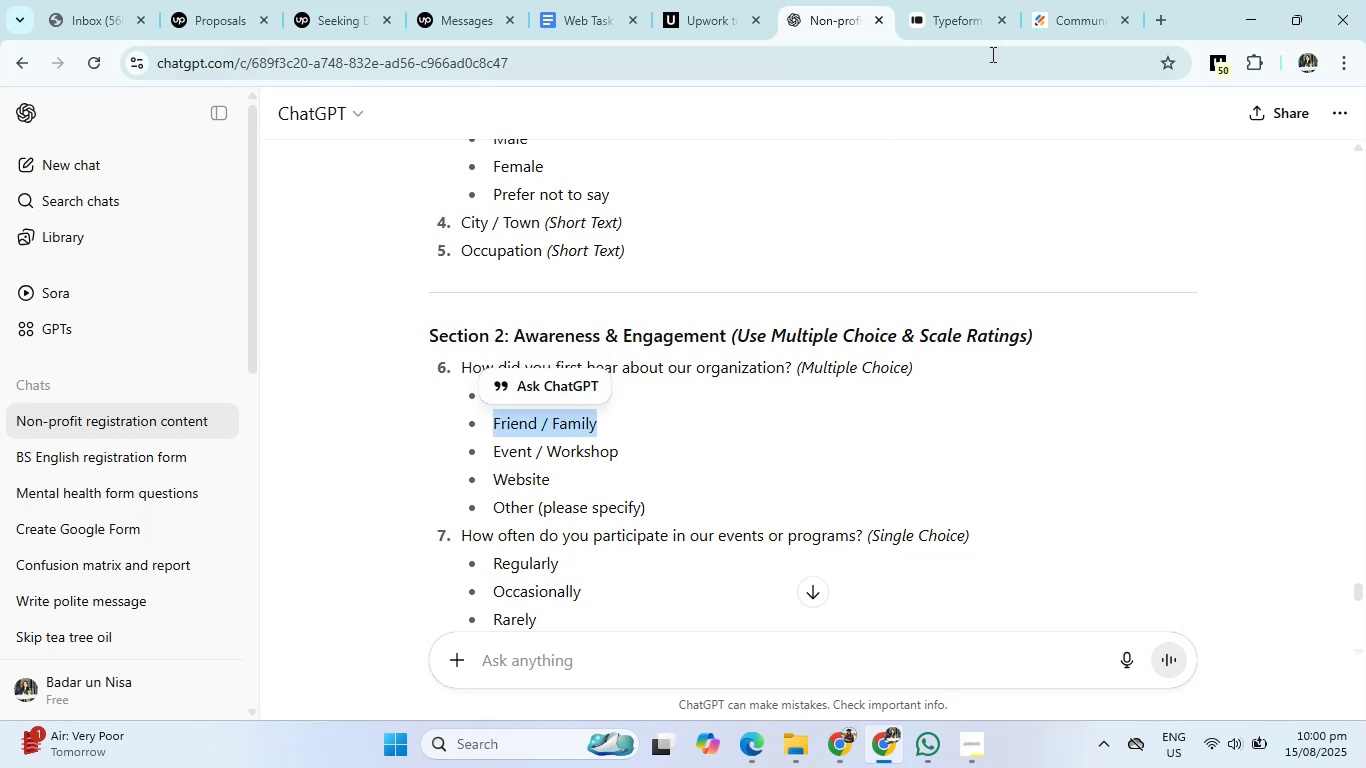 
left_click_drag(start_coordinate=[1055, 12], to_coordinate=[1052, 18])
 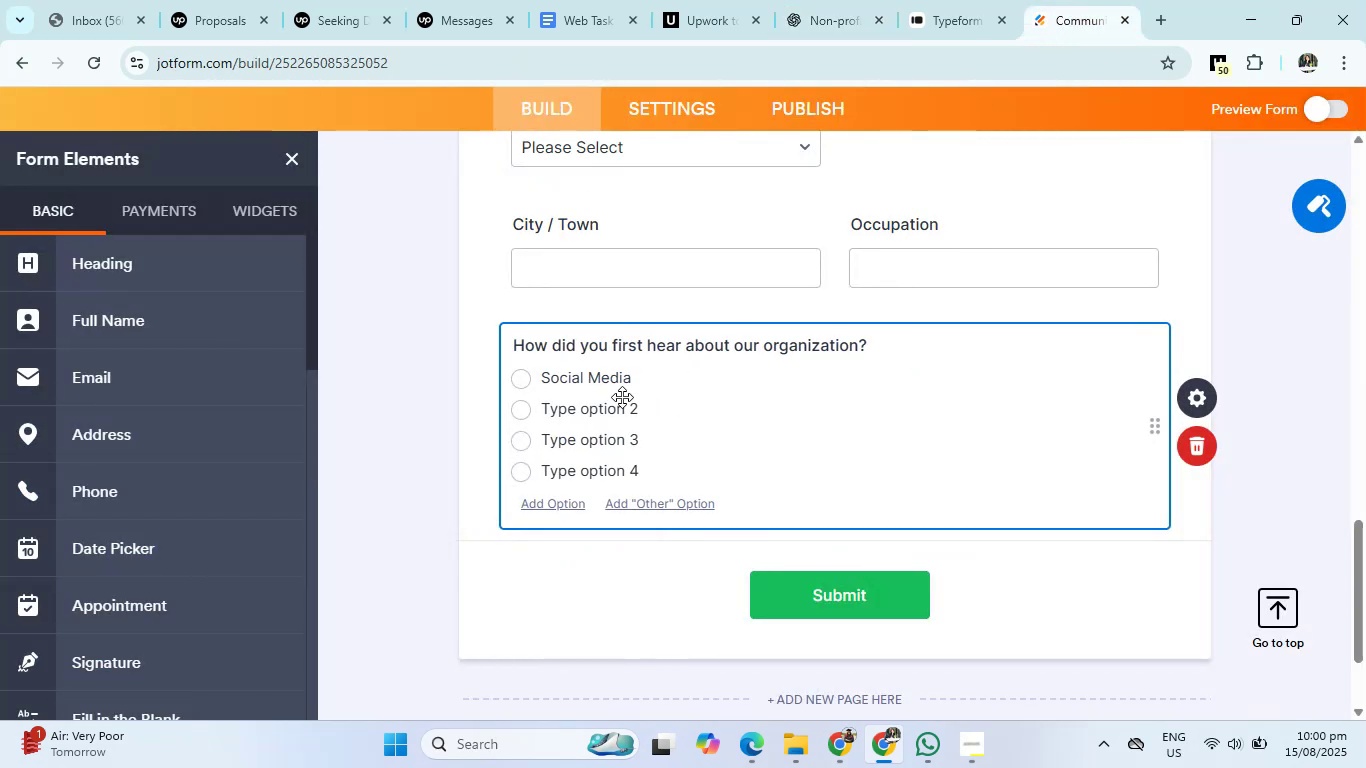 
double_click([619, 404])
 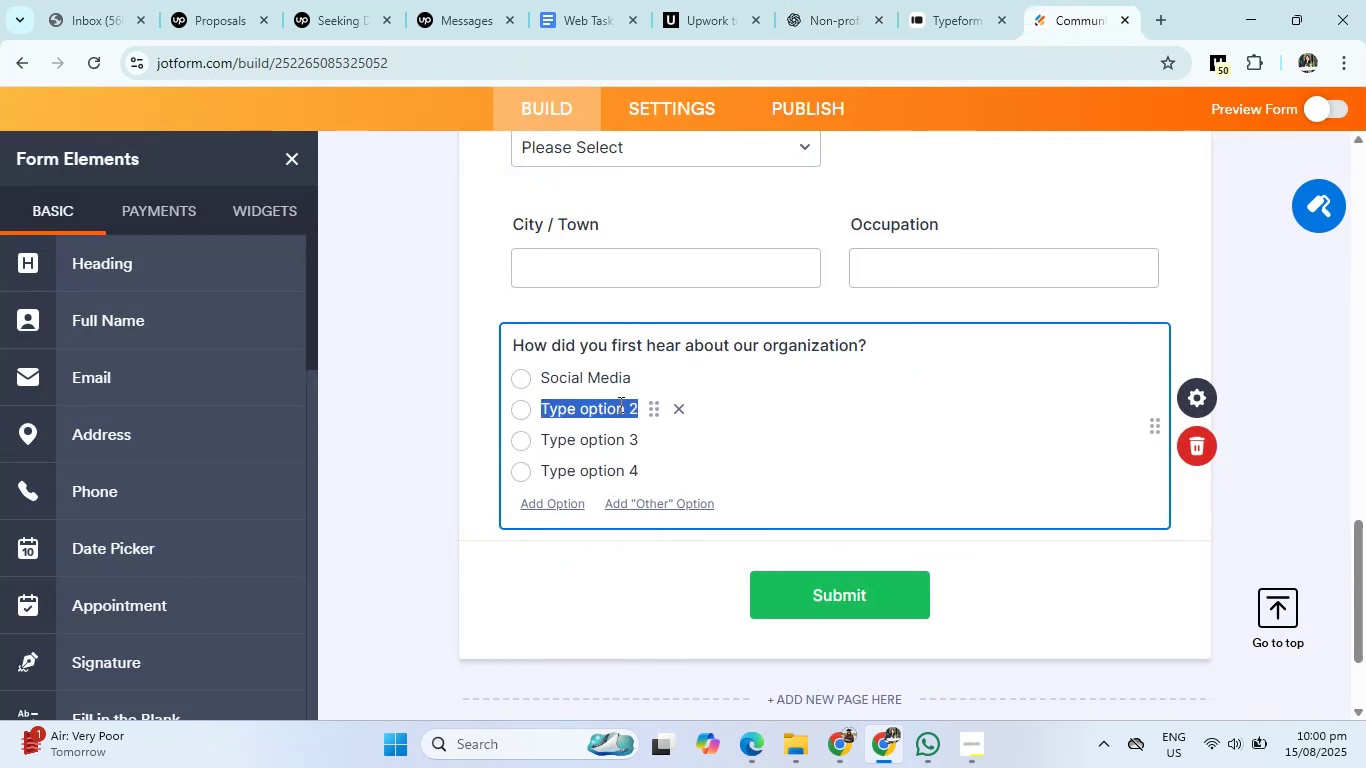 
key(Backspace)
 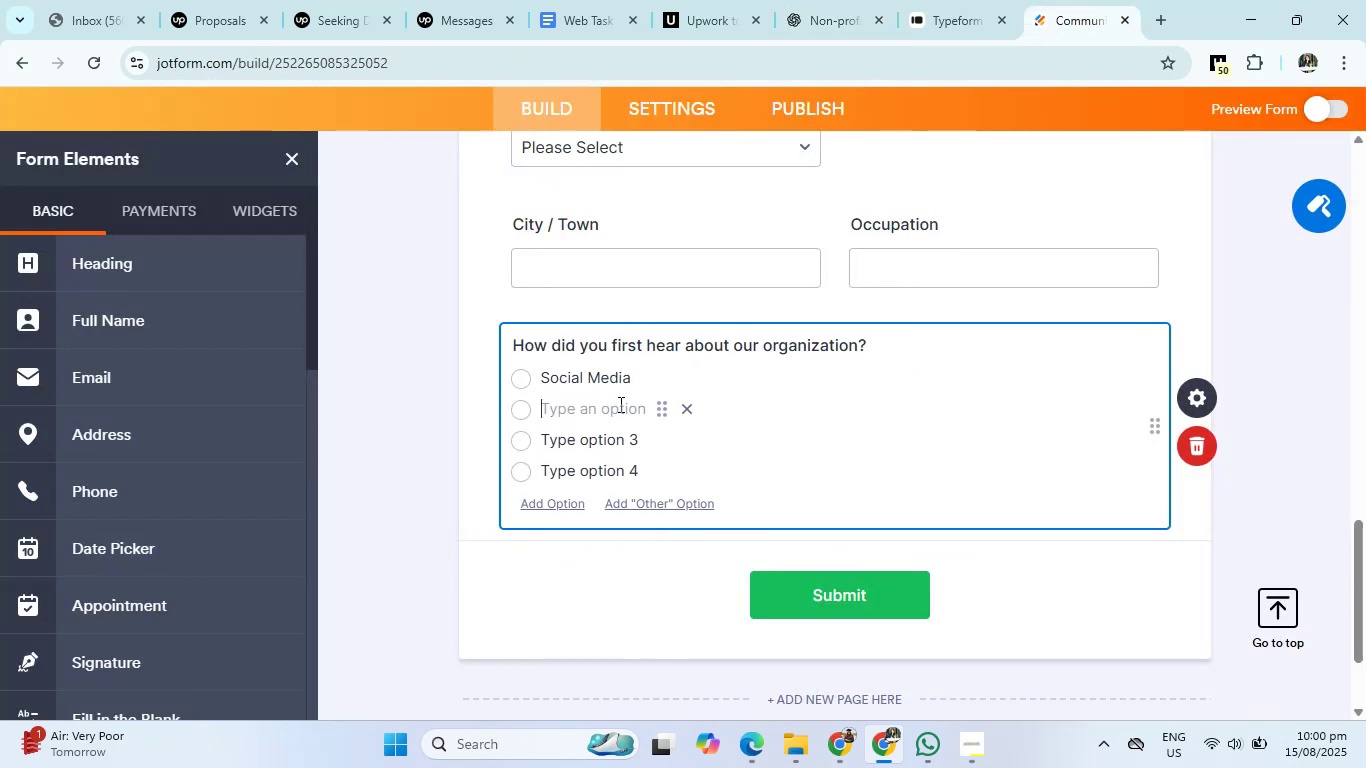 
key(Control+V)
 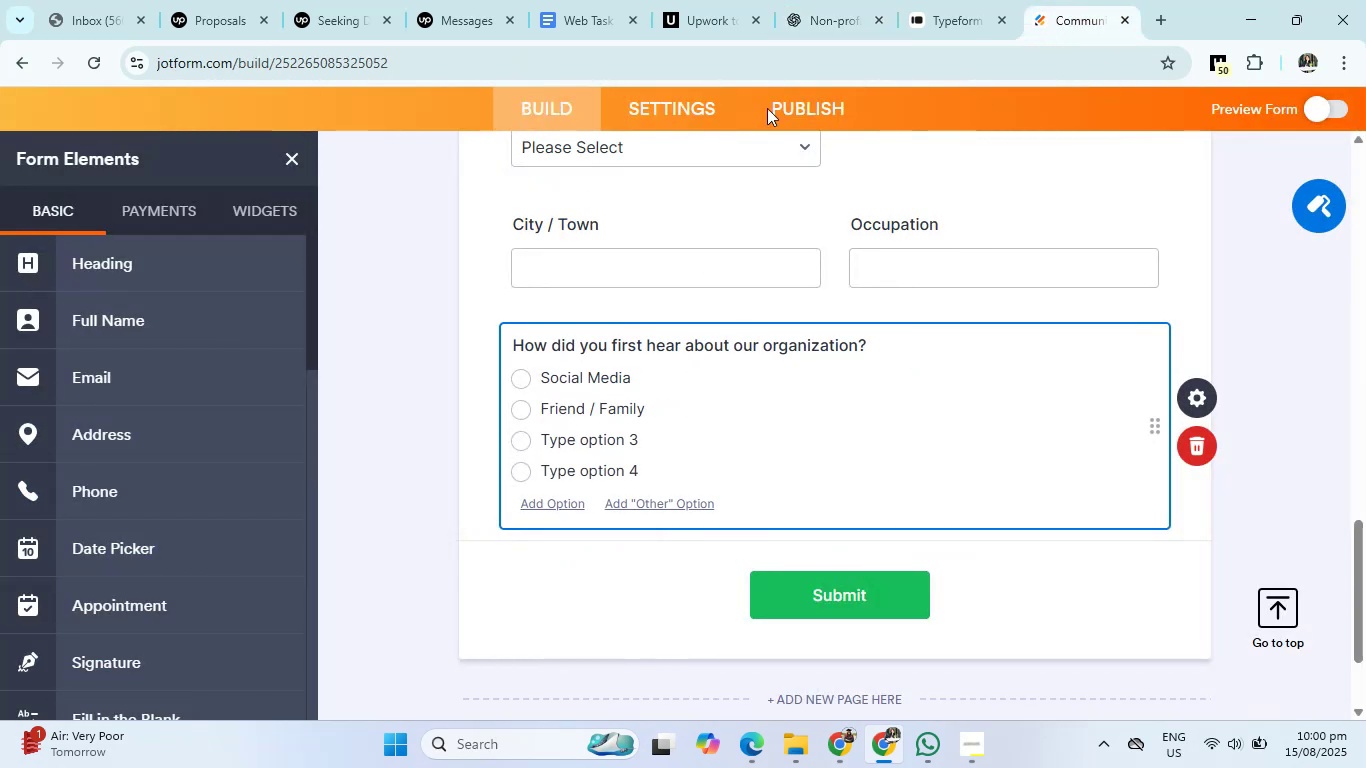 
left_click([840, 0])
 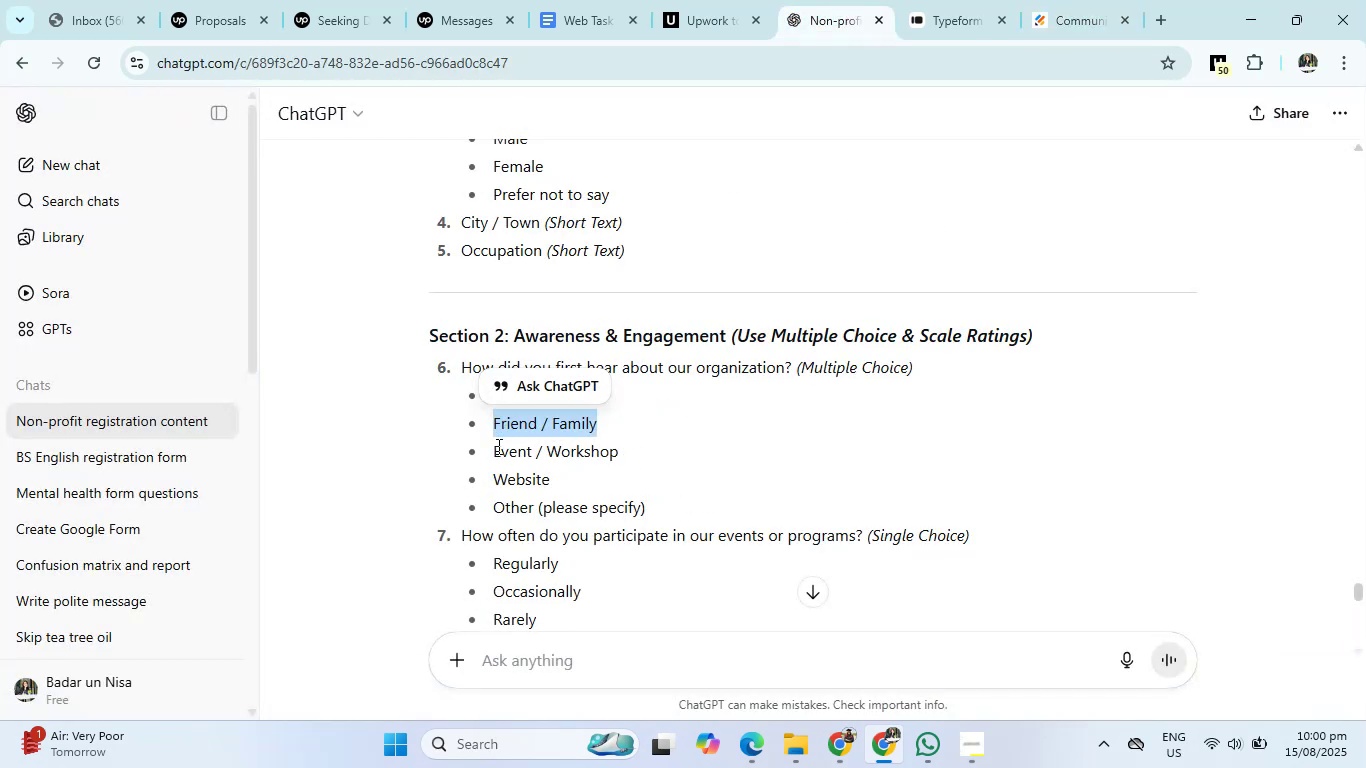 
left_click_drag(start_coordinate=[495, 447], to_coordinate=[659, 449])
 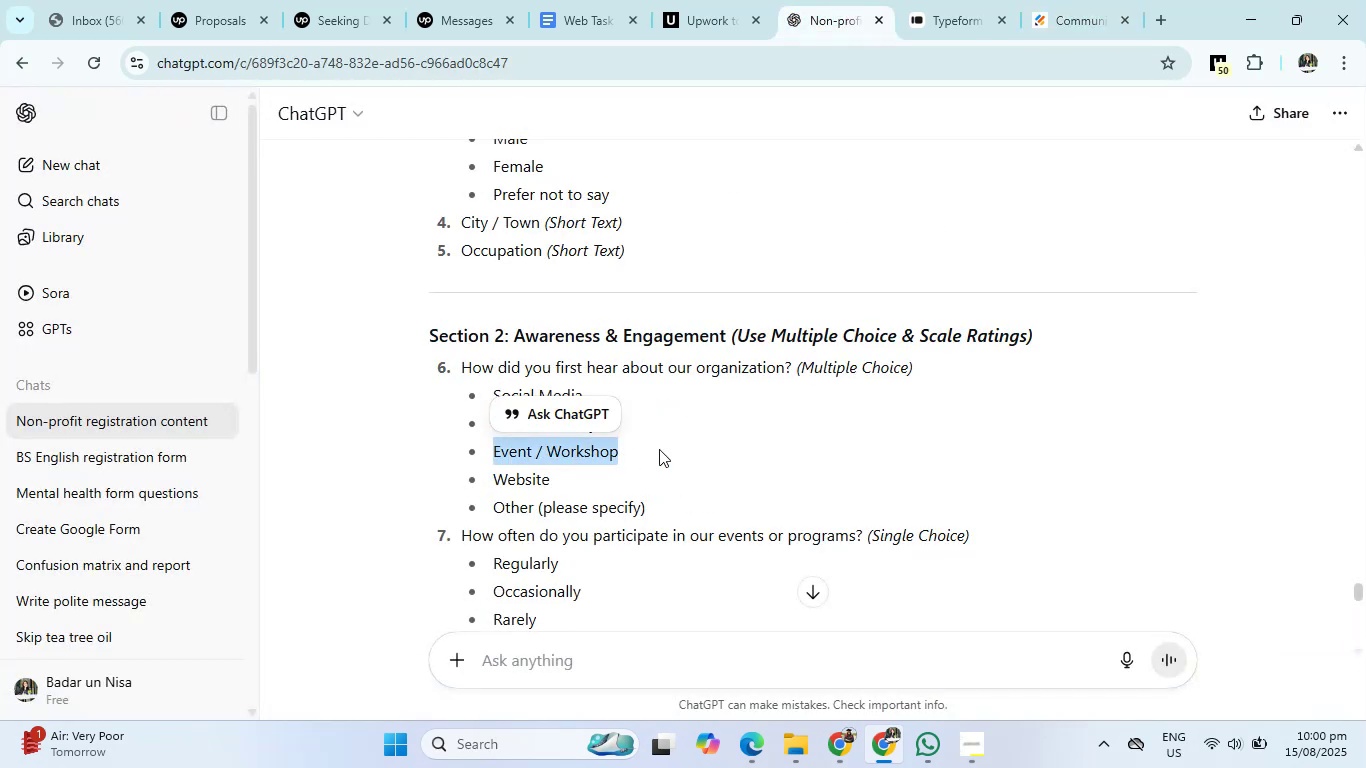 
key(Control+C)
 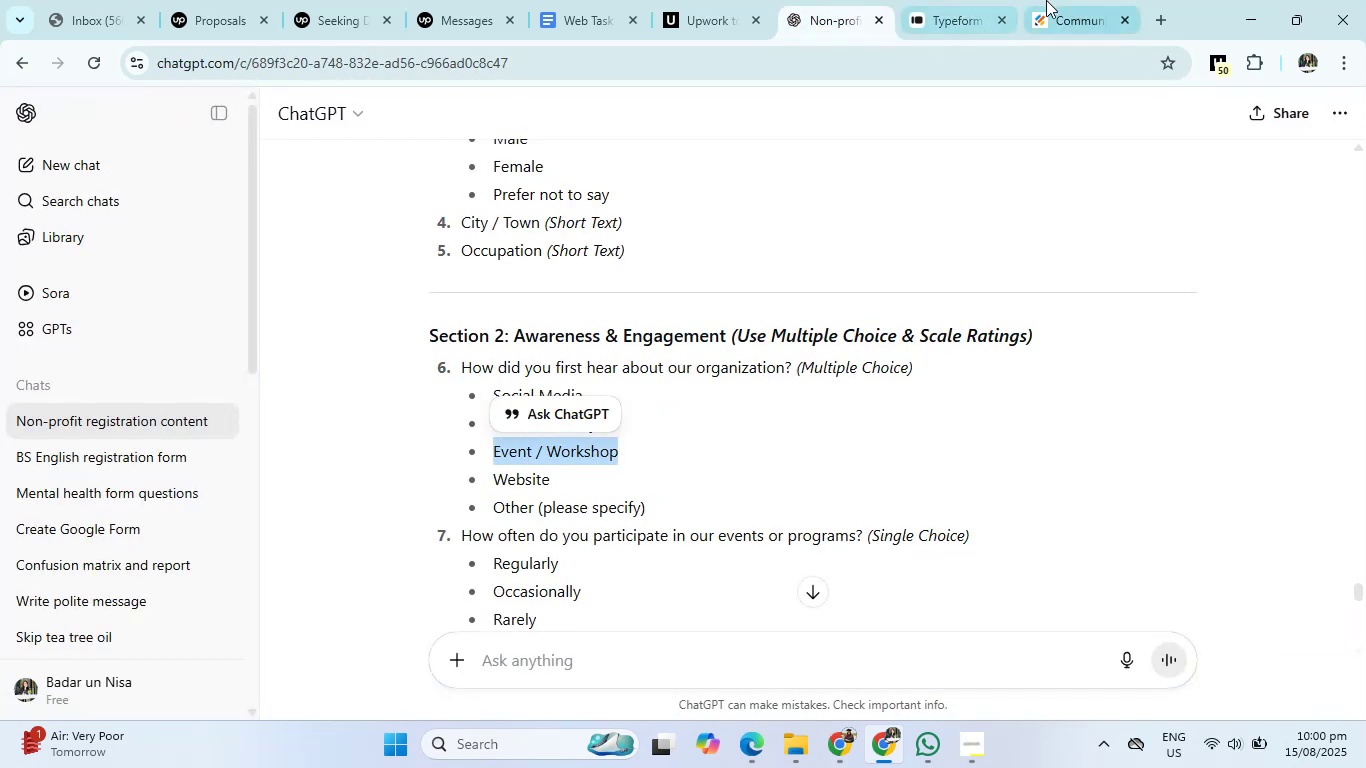 
left_click([1082, 0])
 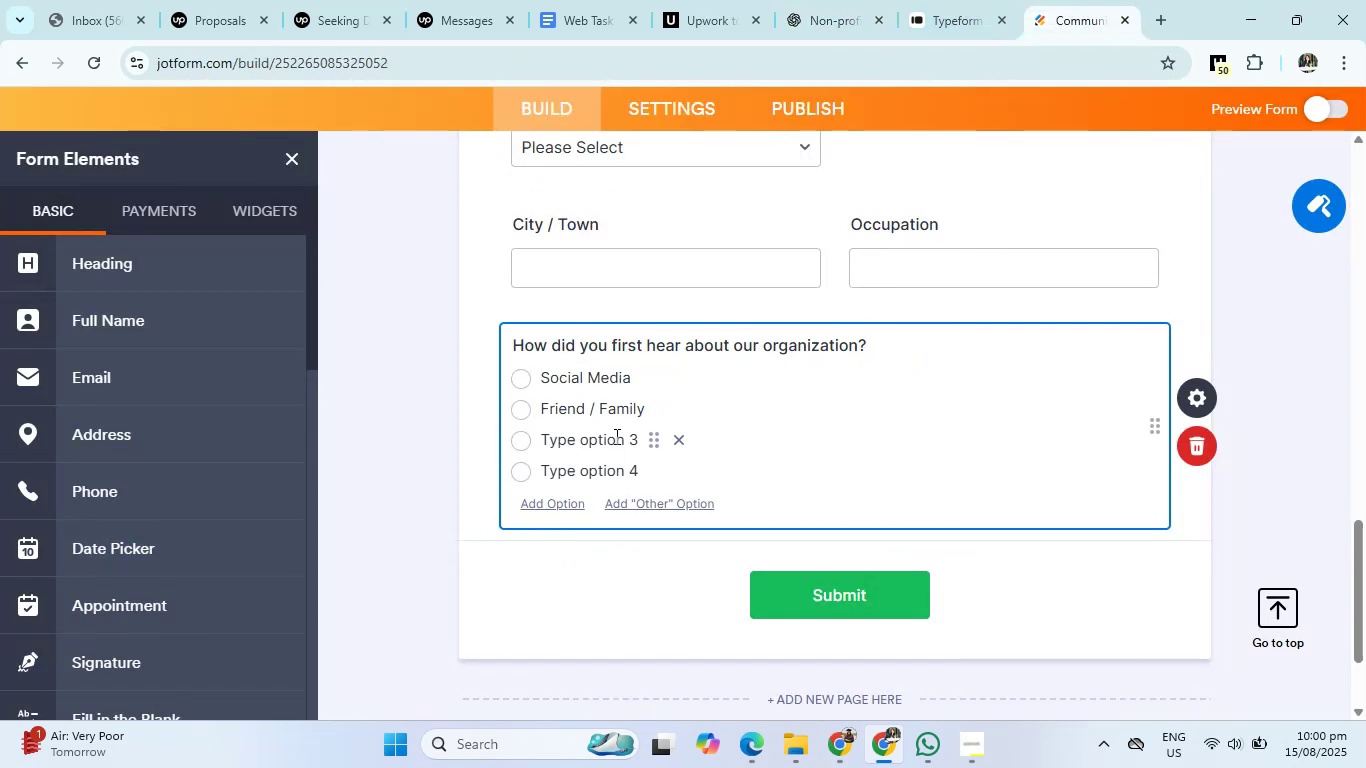 
left_click([604, 436])
 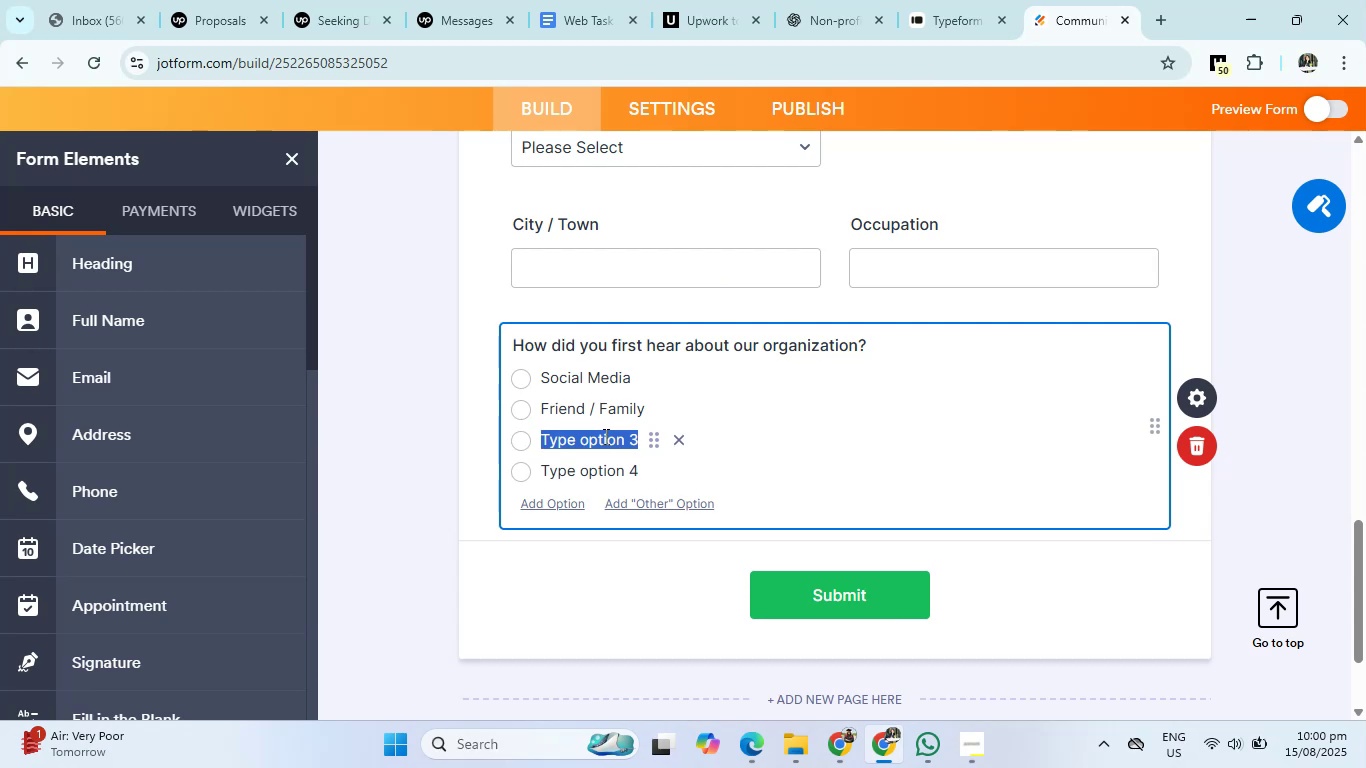 
key(Backspace)
 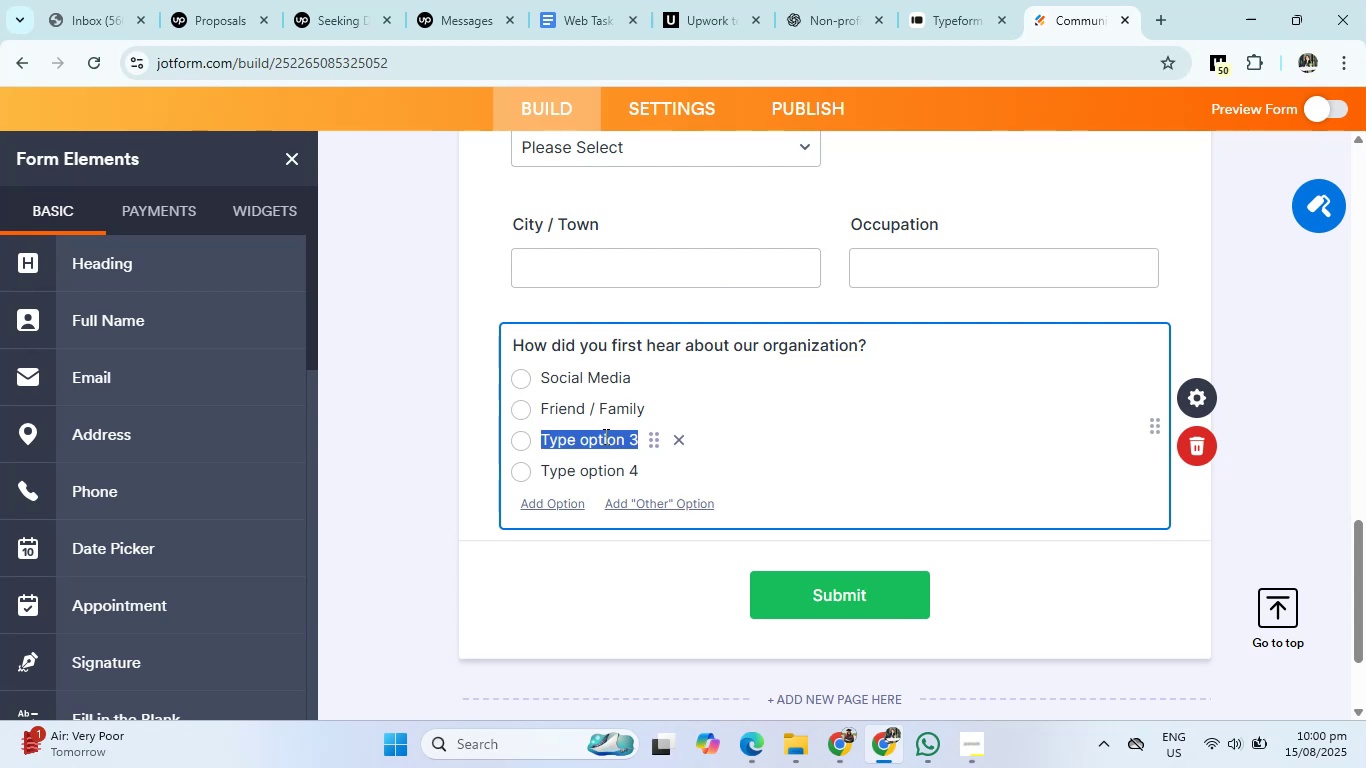 
key(Control+V)
 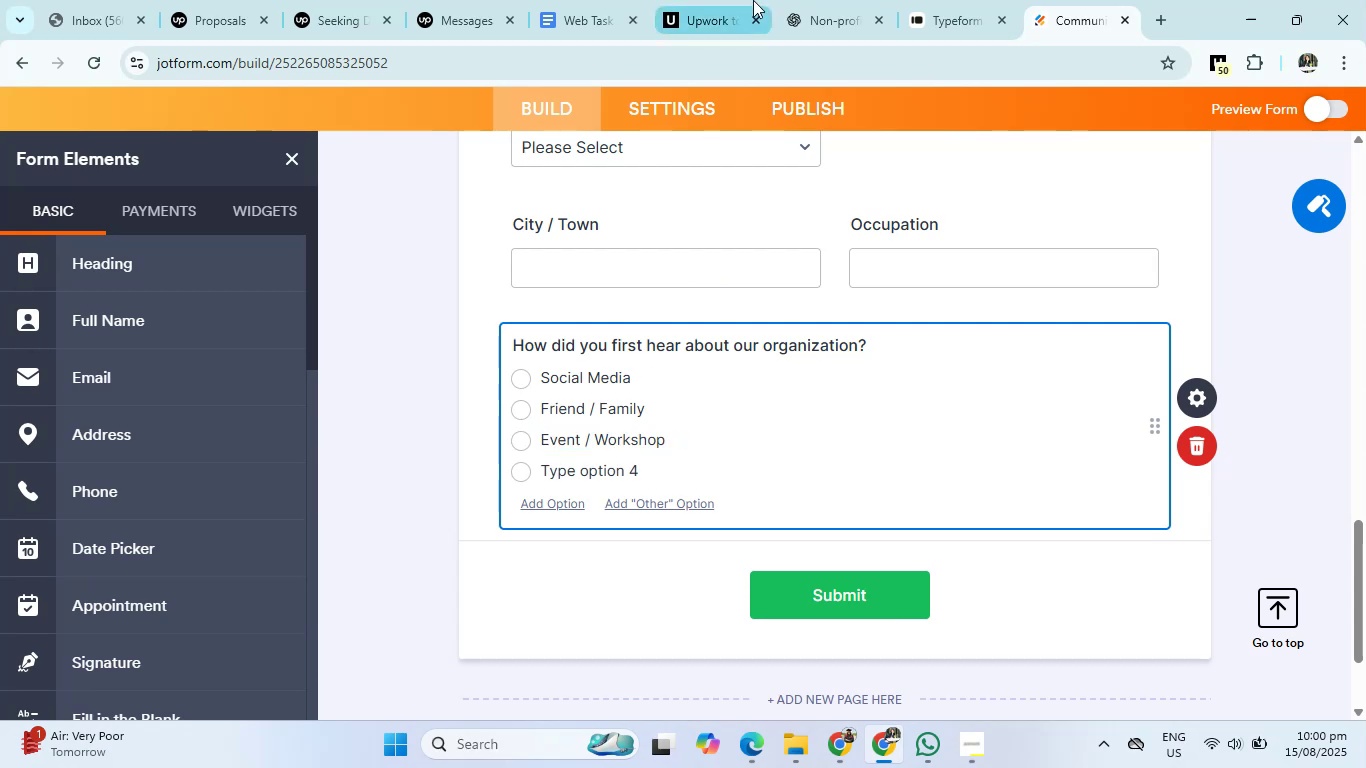 
left_click([814, 0])
 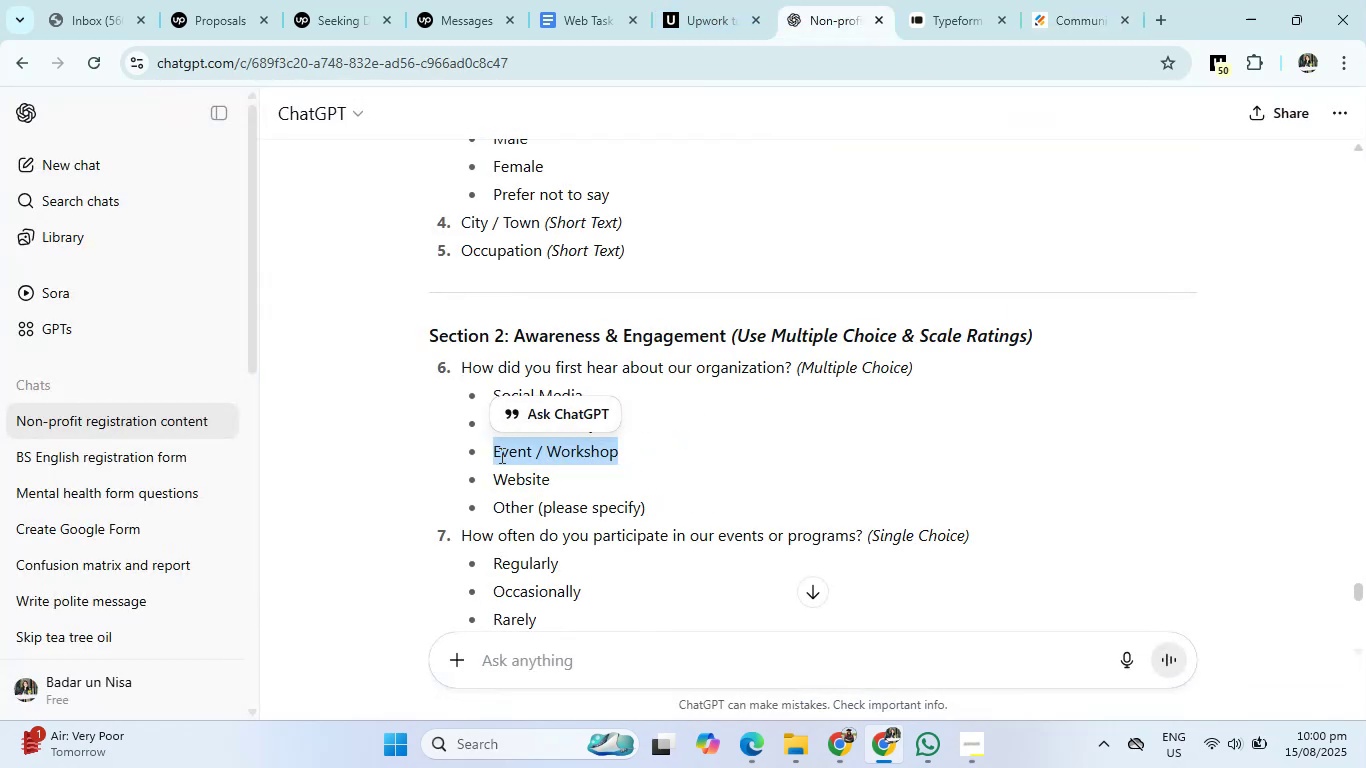 
left_click_drag(start_coordinate=[493, 478], to_coordinate=[570, 480])
 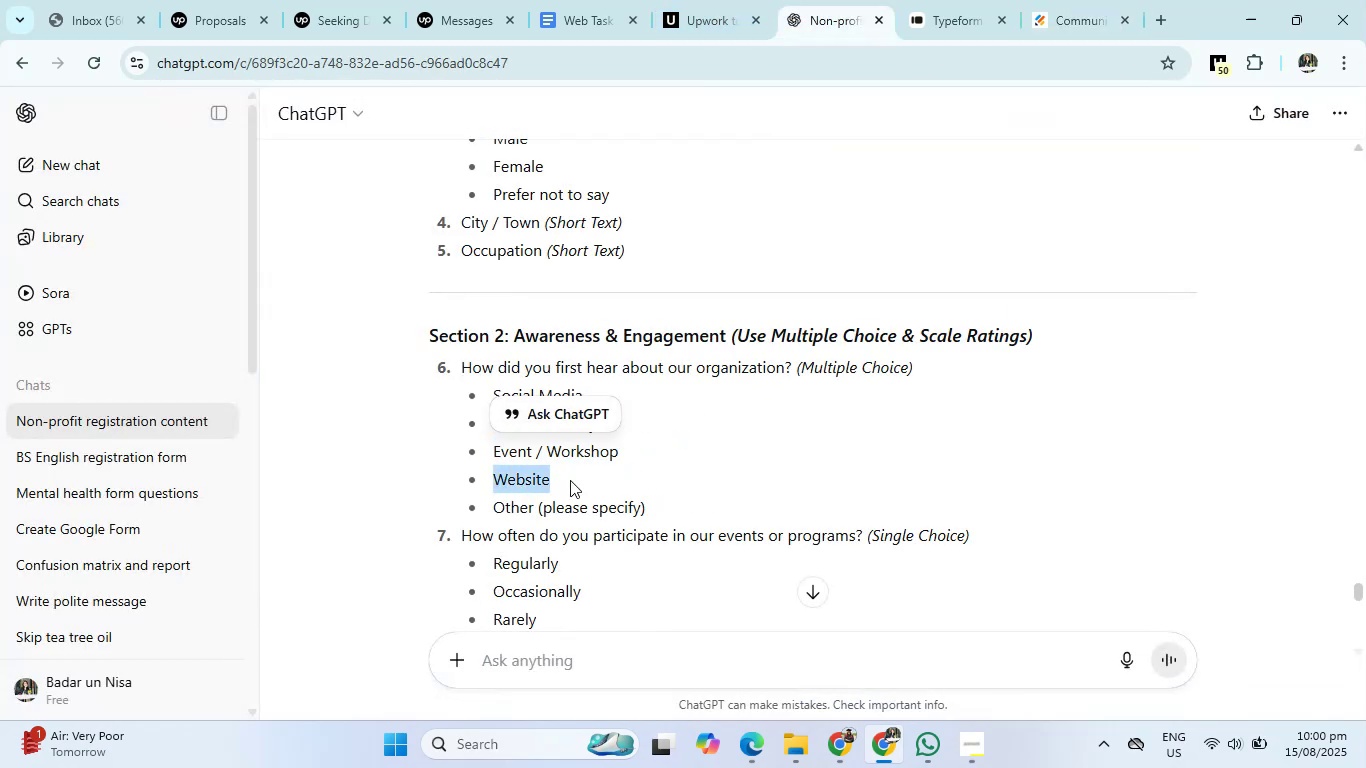 
key(Control+C)
 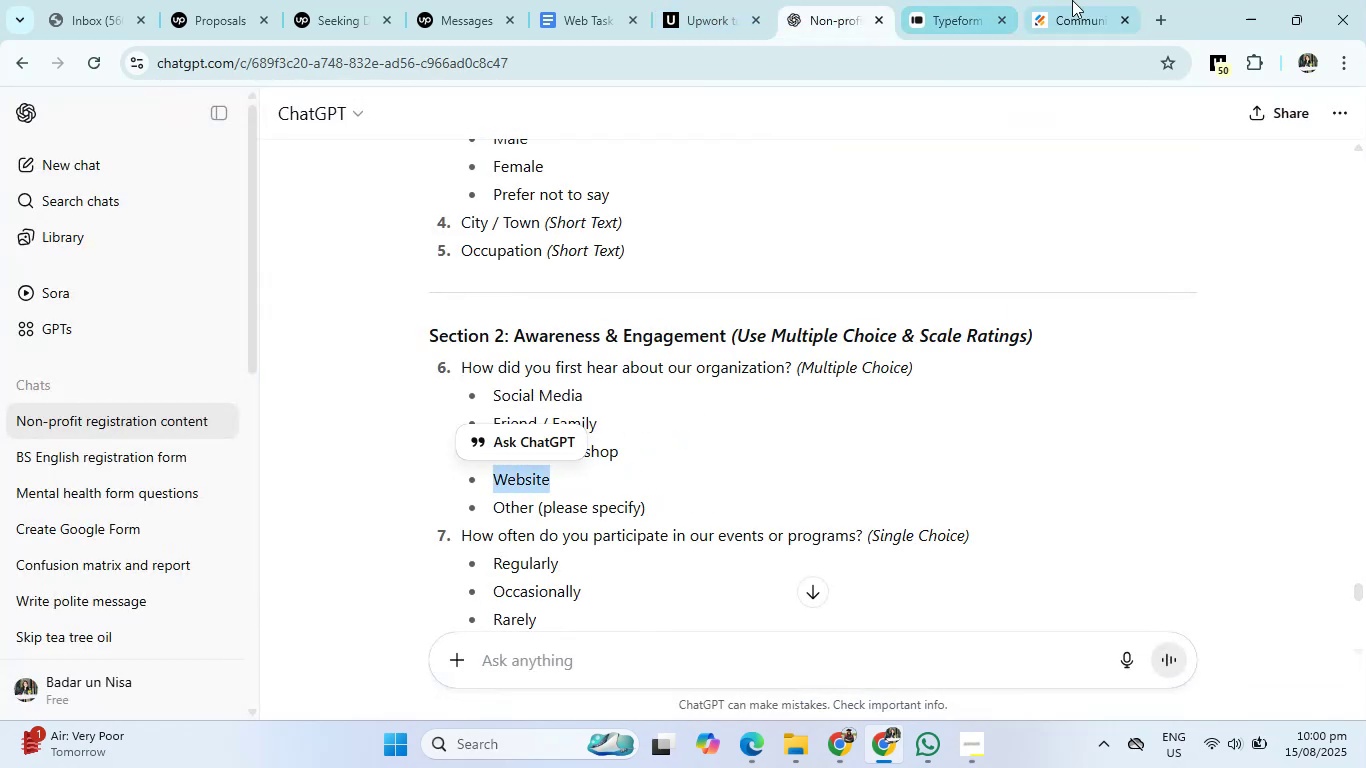 
left_click([1075, 0])
 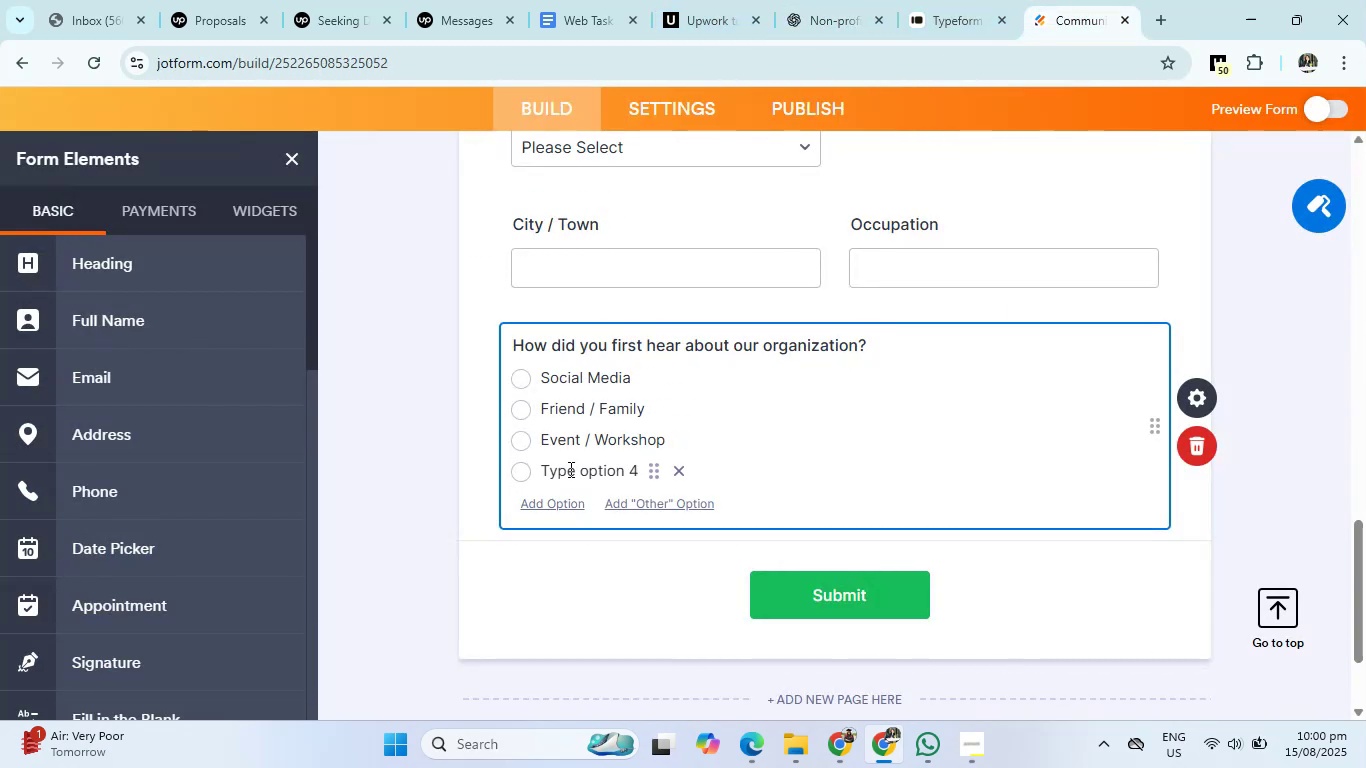 
left_click([578, 463])
 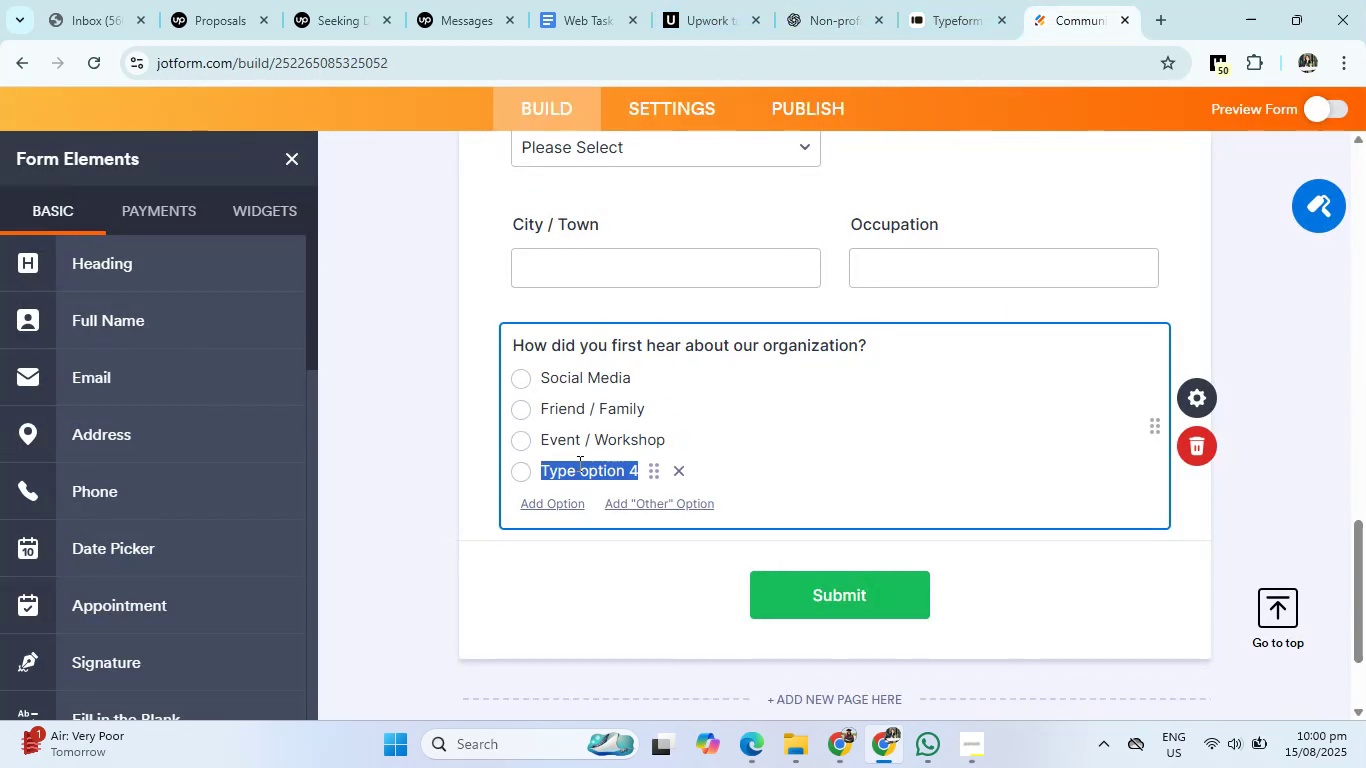 
key(Backspace)
 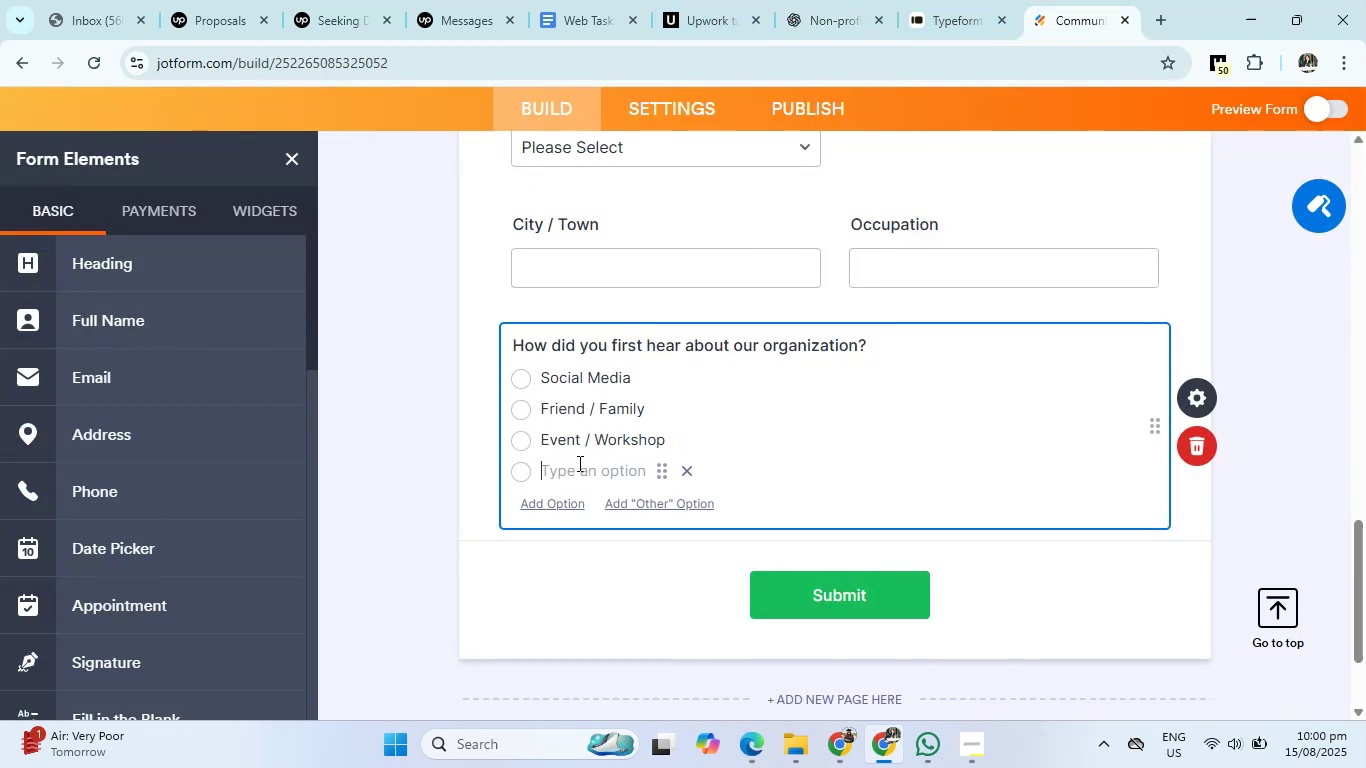 
key(Control+V)
 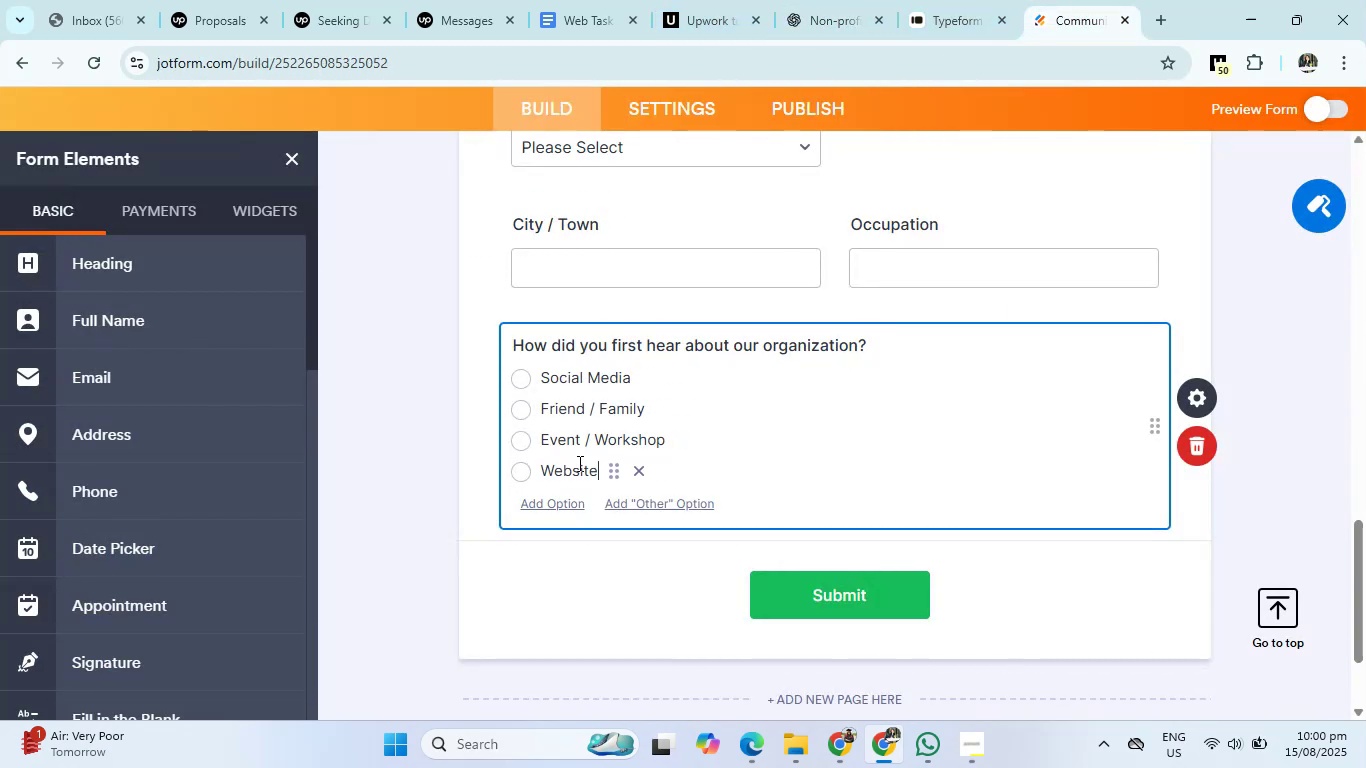 
key(Enter)
 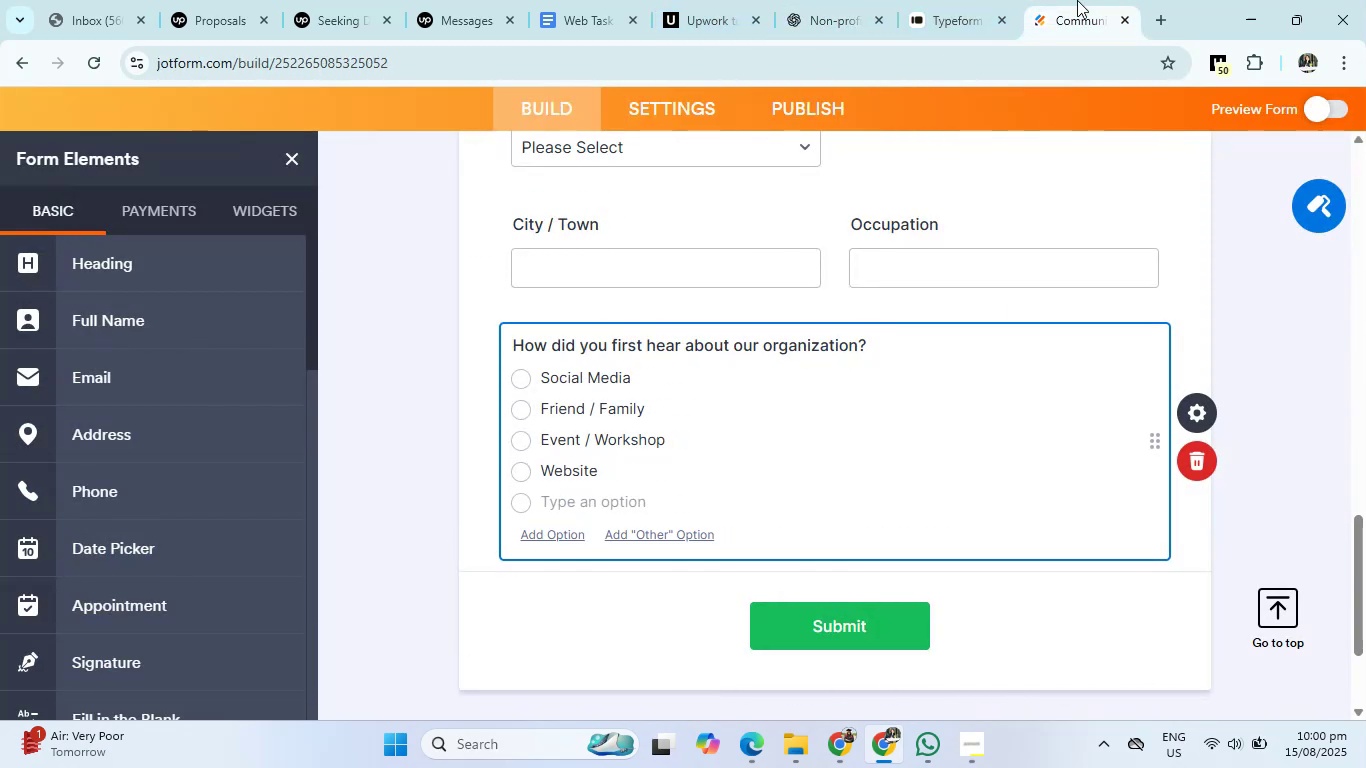 
left_click([809, 0])
 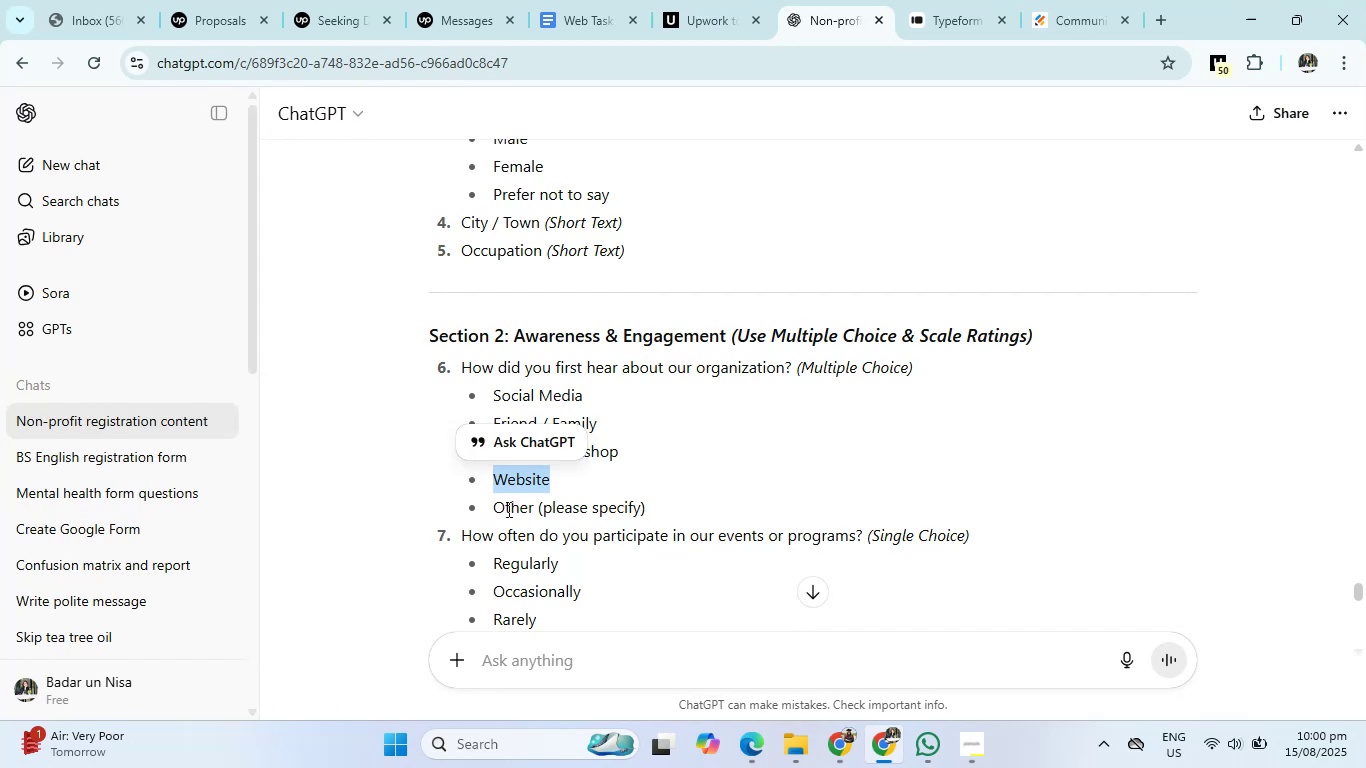 
left_click_drag(start_coordinate=[493, 509], to_coordinate=[664, 507])
 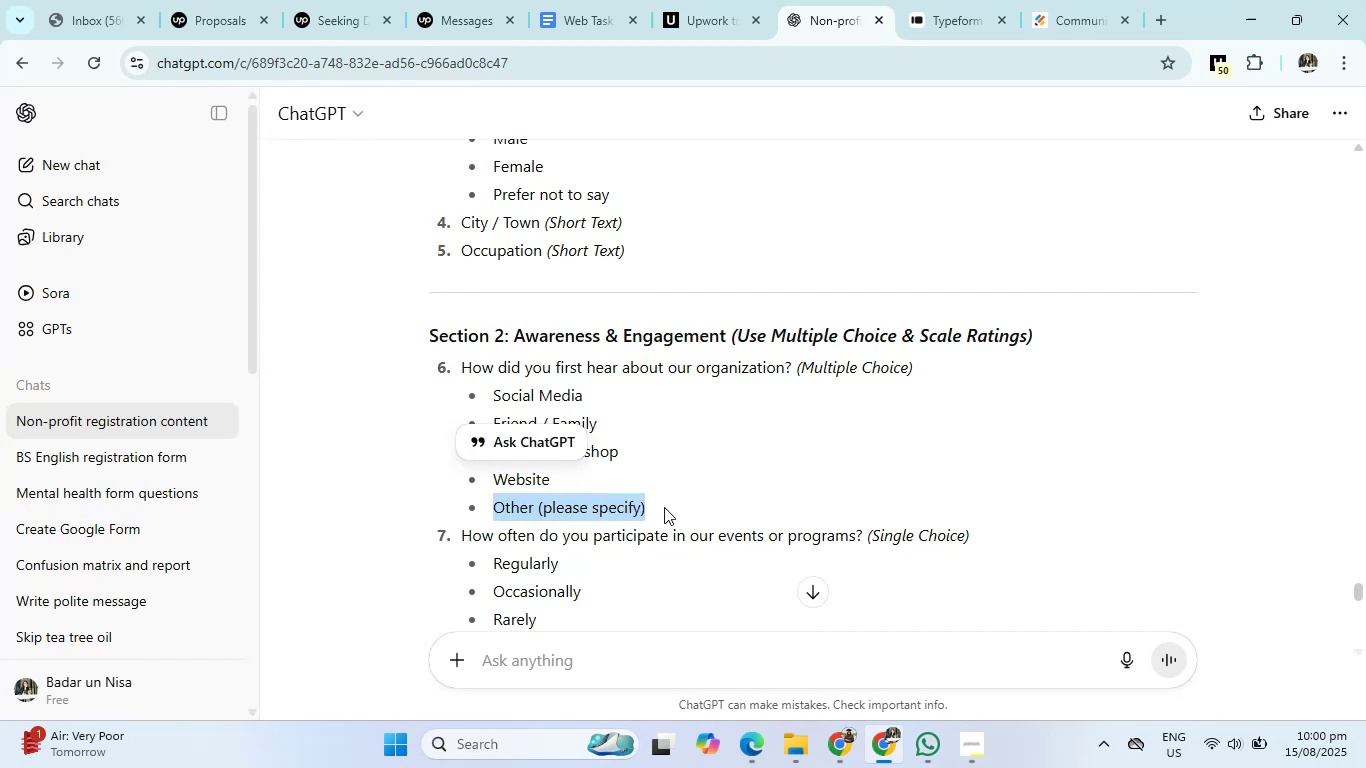 
key(Control+C)
 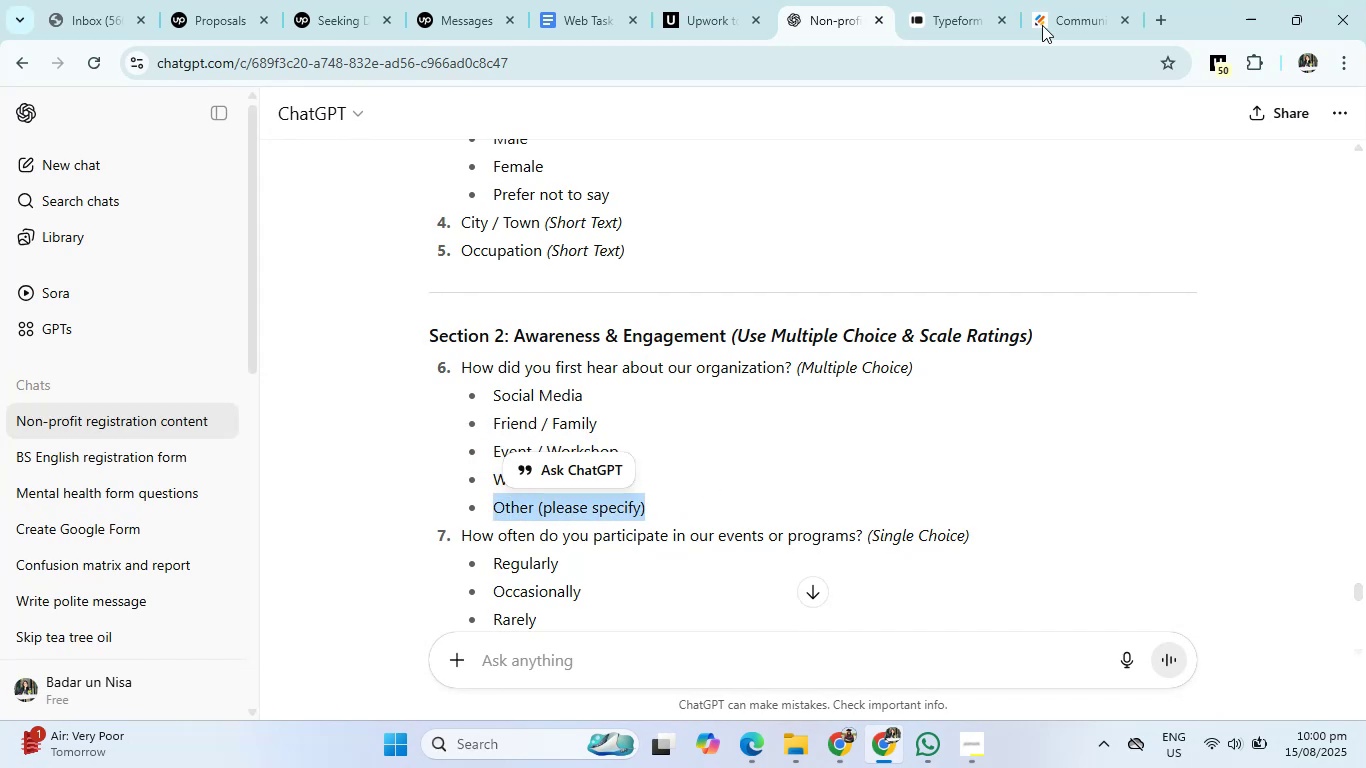 
left_click([1076, 0])
 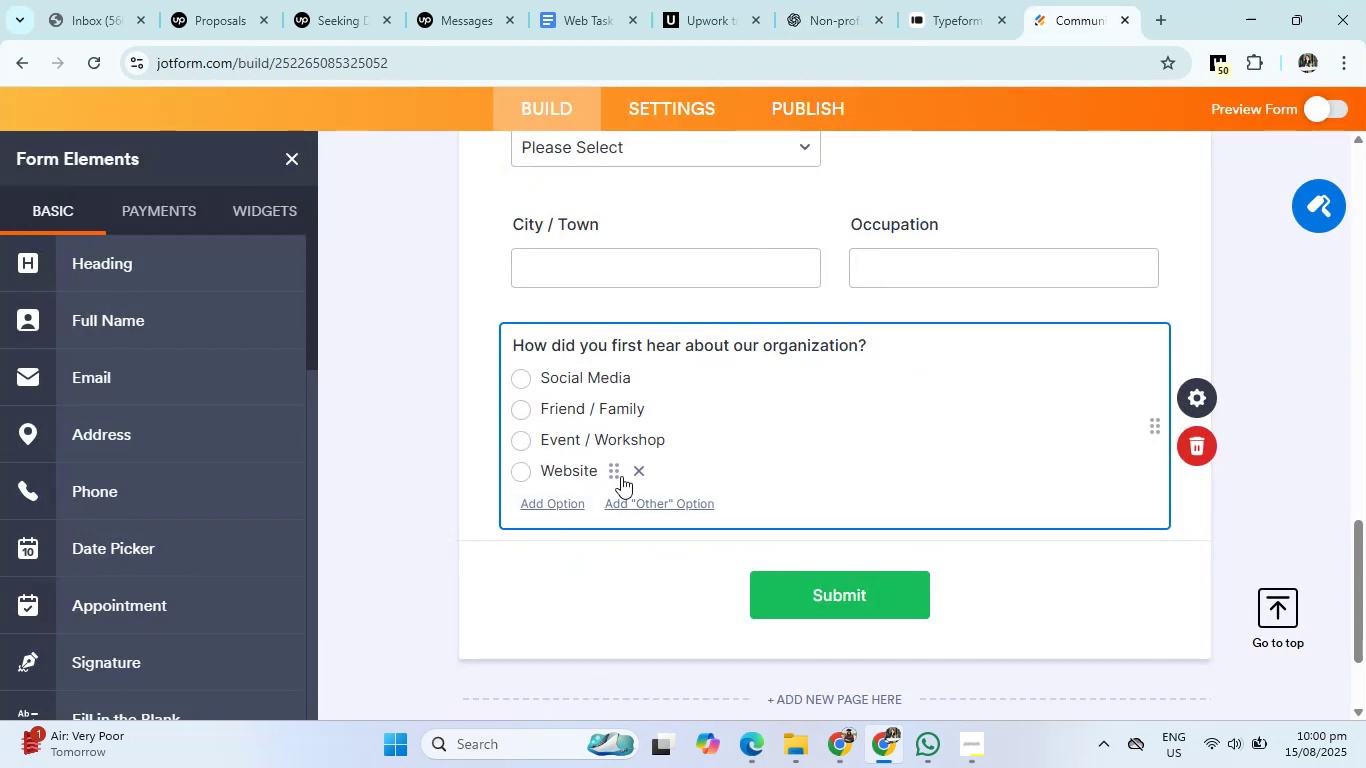 
left_click([586, 475])
 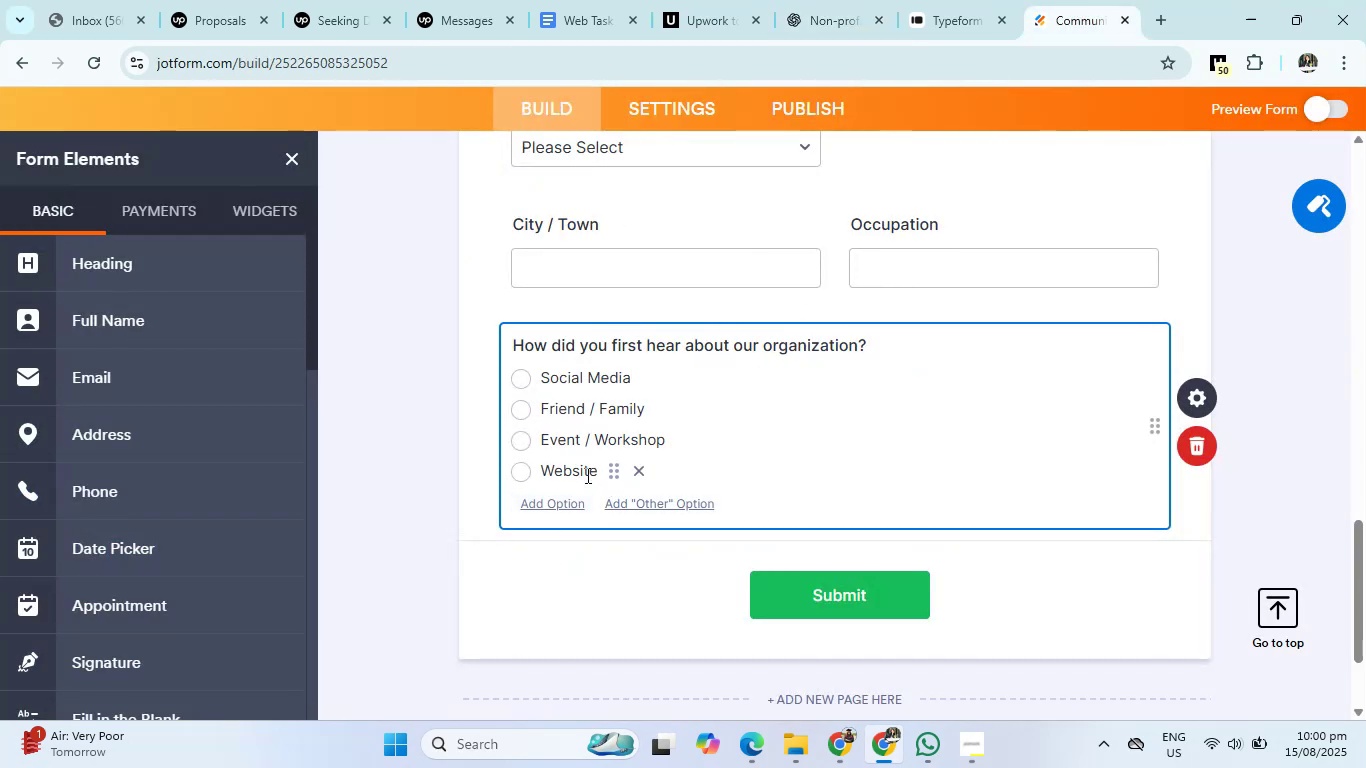 
key(Enter)
 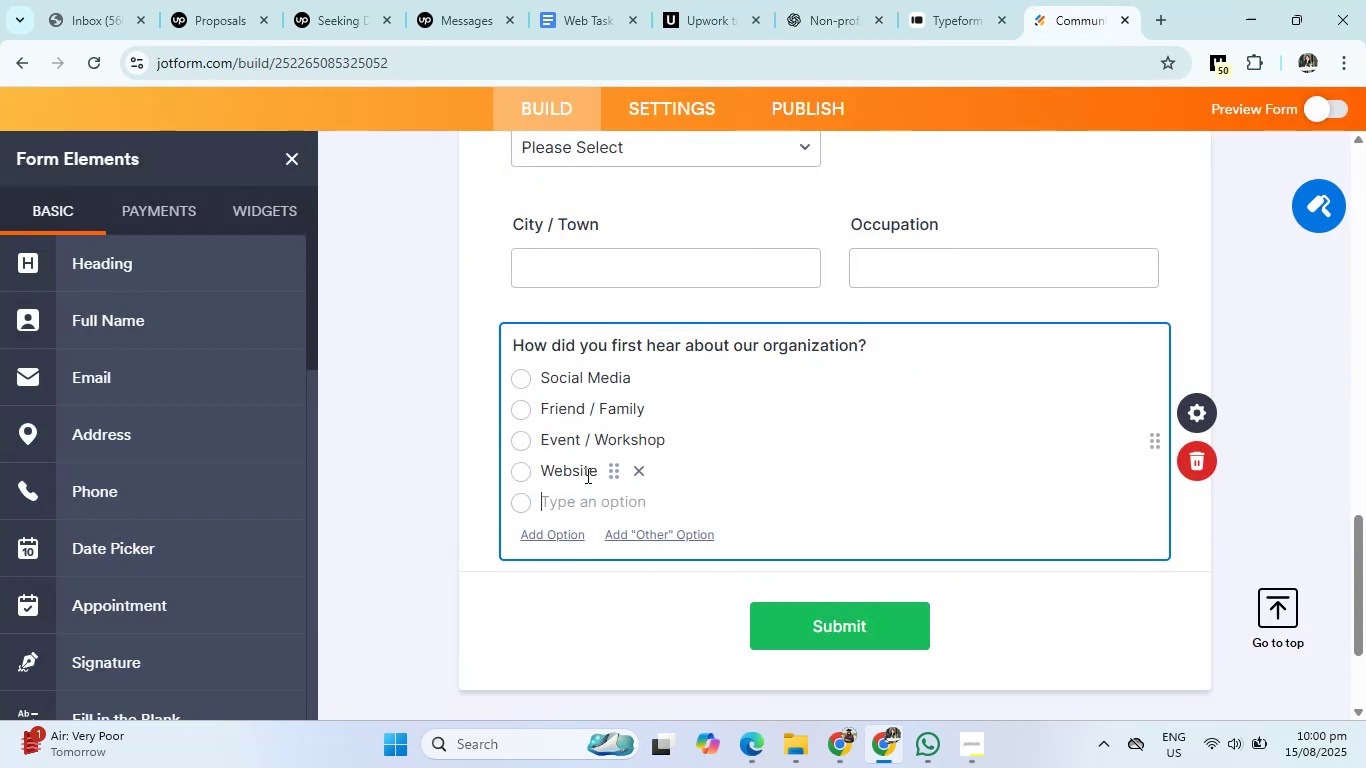 
key(Control+V)
 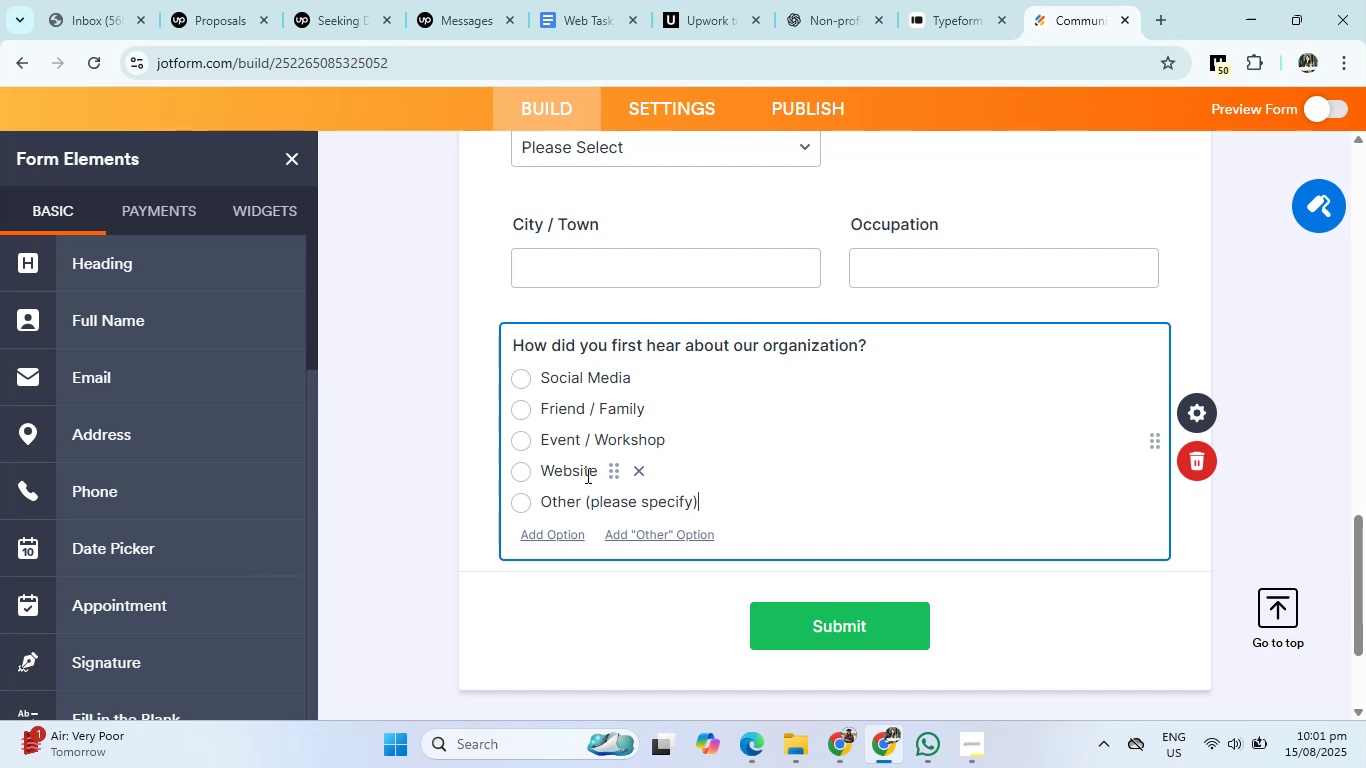 
wait(19.22)
 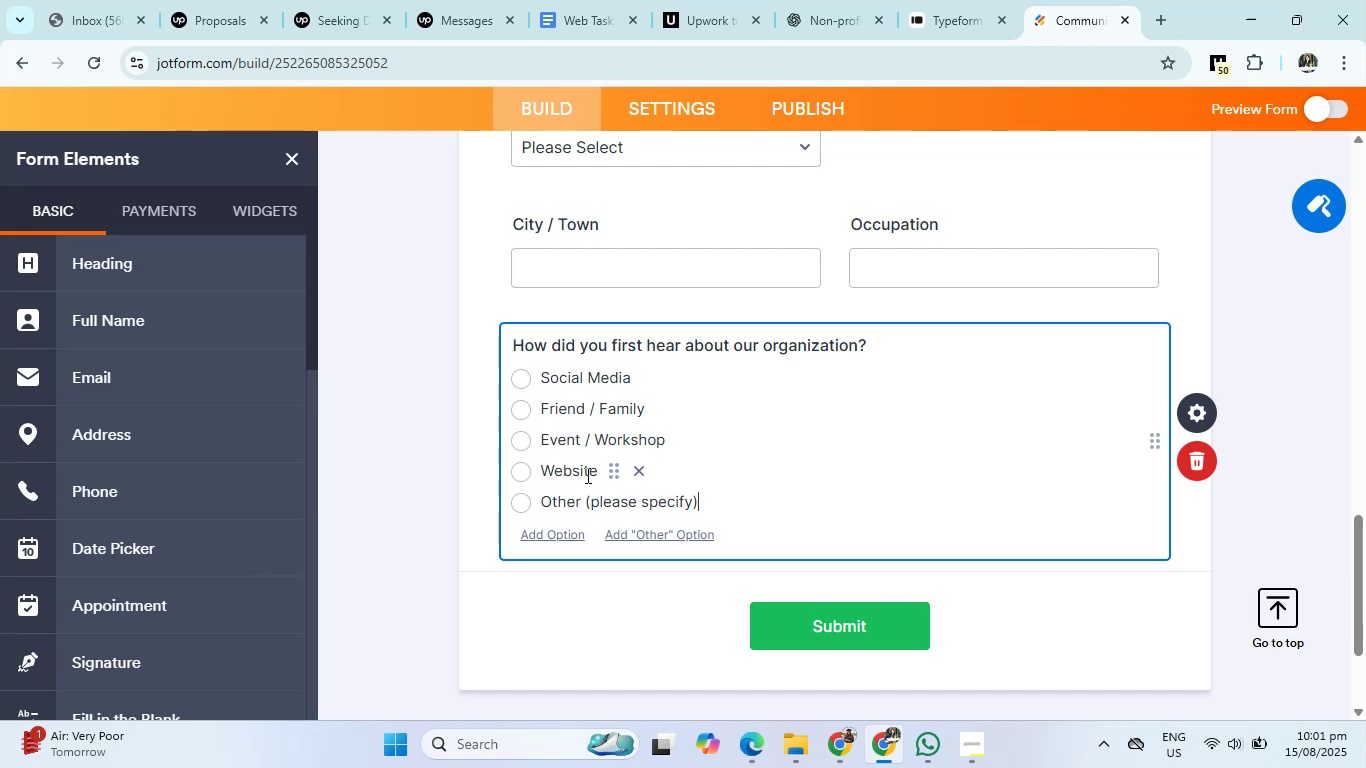 
scroll: coordinate [213, 477], scroll_direction: down, amount: 5.0
 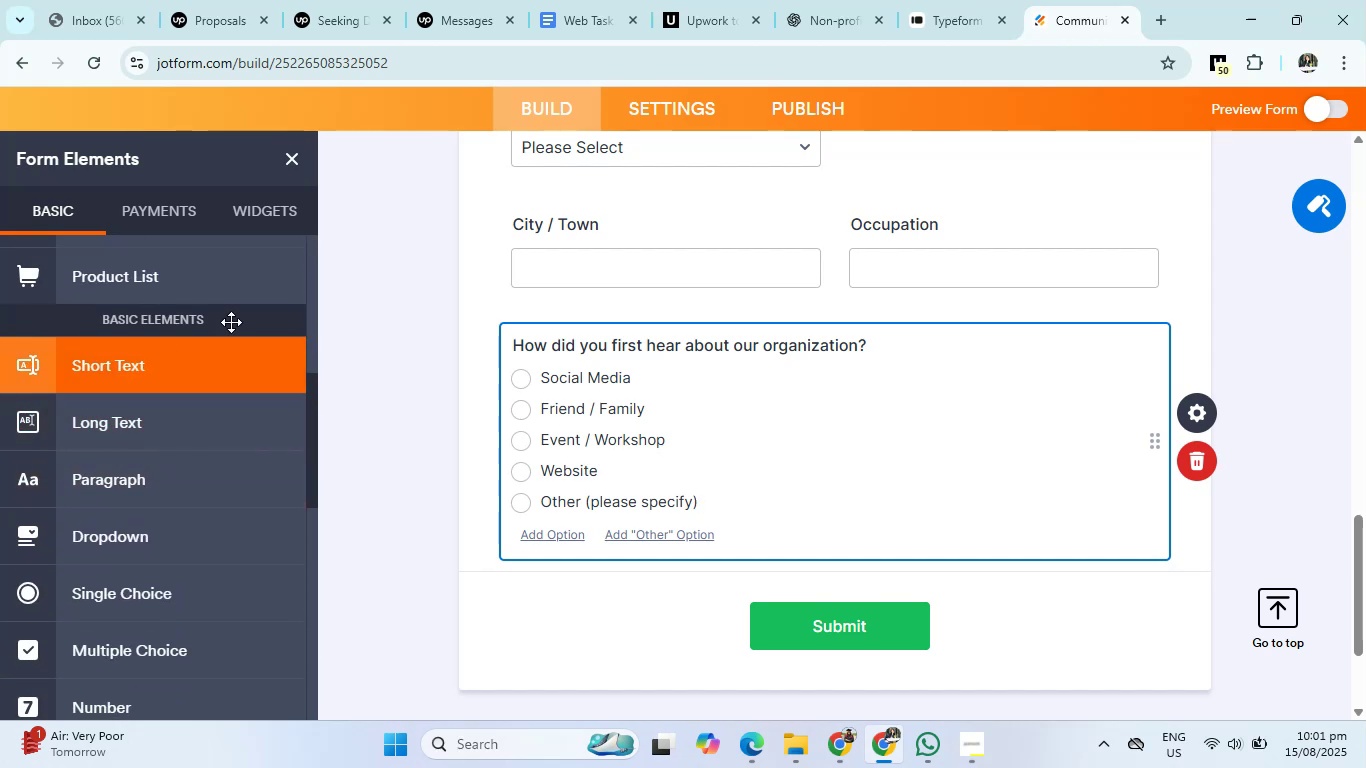 
left_click([841, 0])
 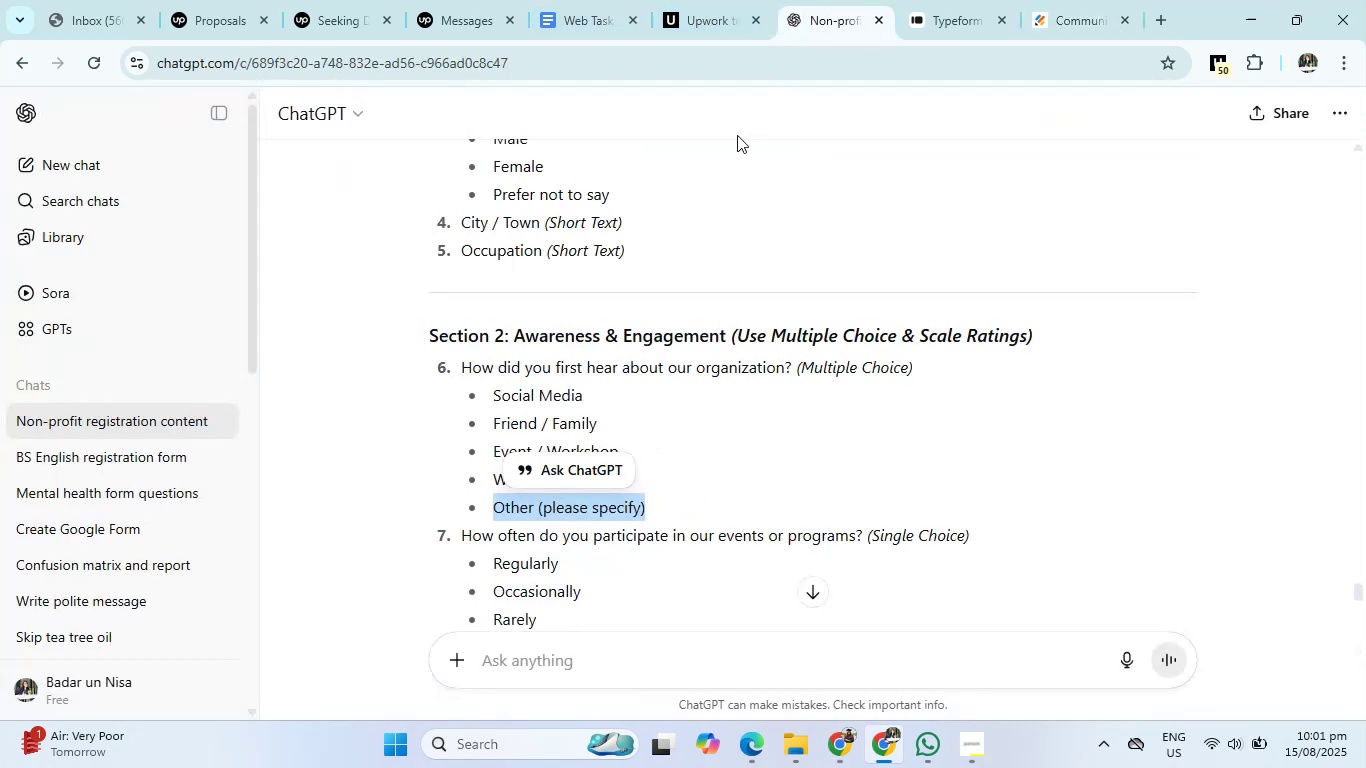 
scroll: coordinate [629, 471], scroll_direction: down, amount: 2.0
 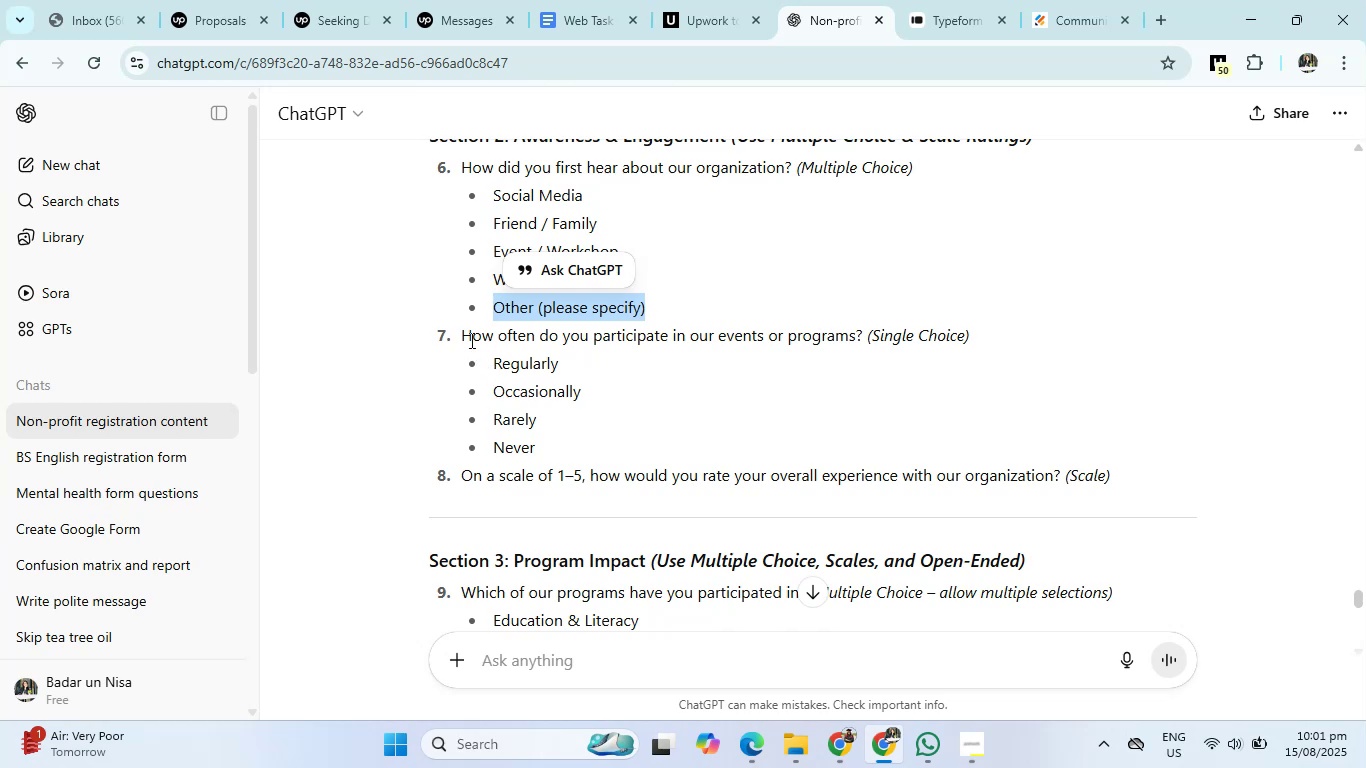 
left_click_drag(start_coordinate=[461, 334], to_coordinate=[869, 341])
 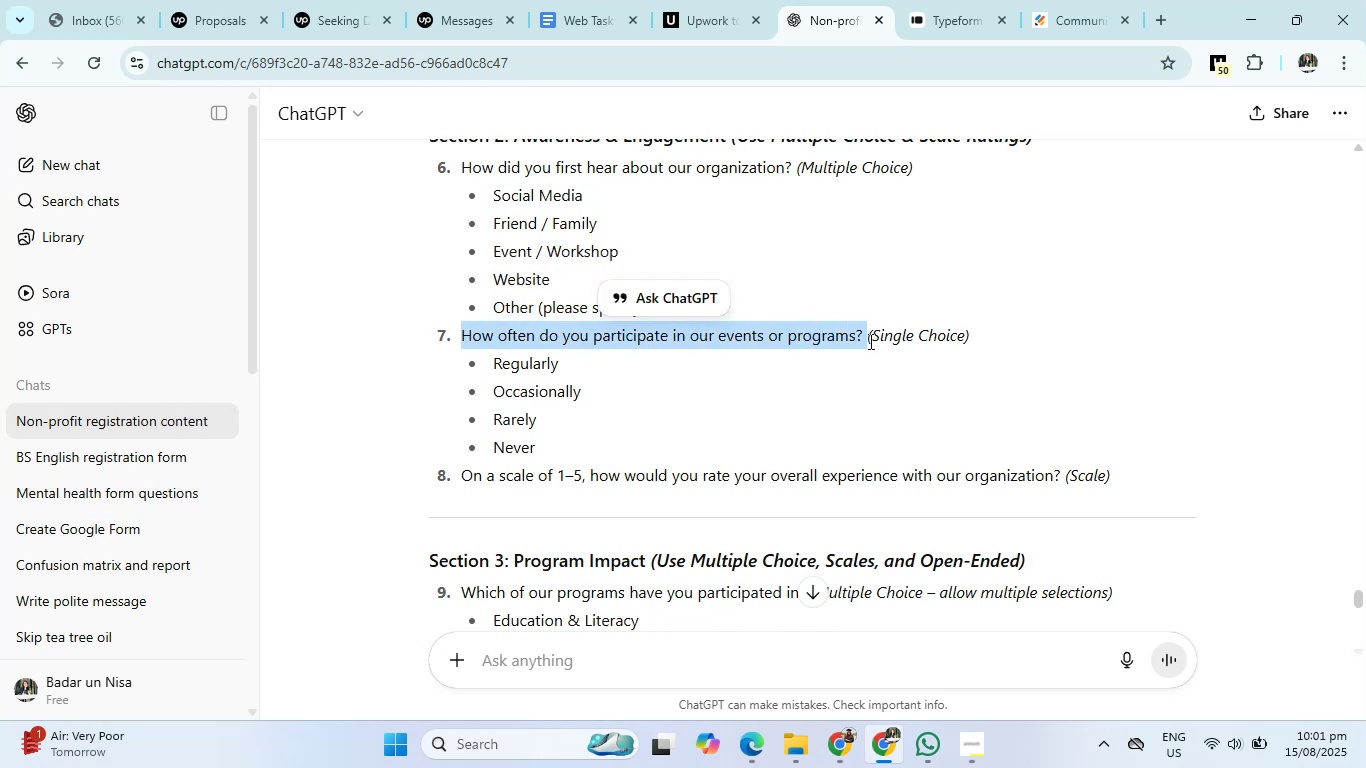 
key(Control+C)
 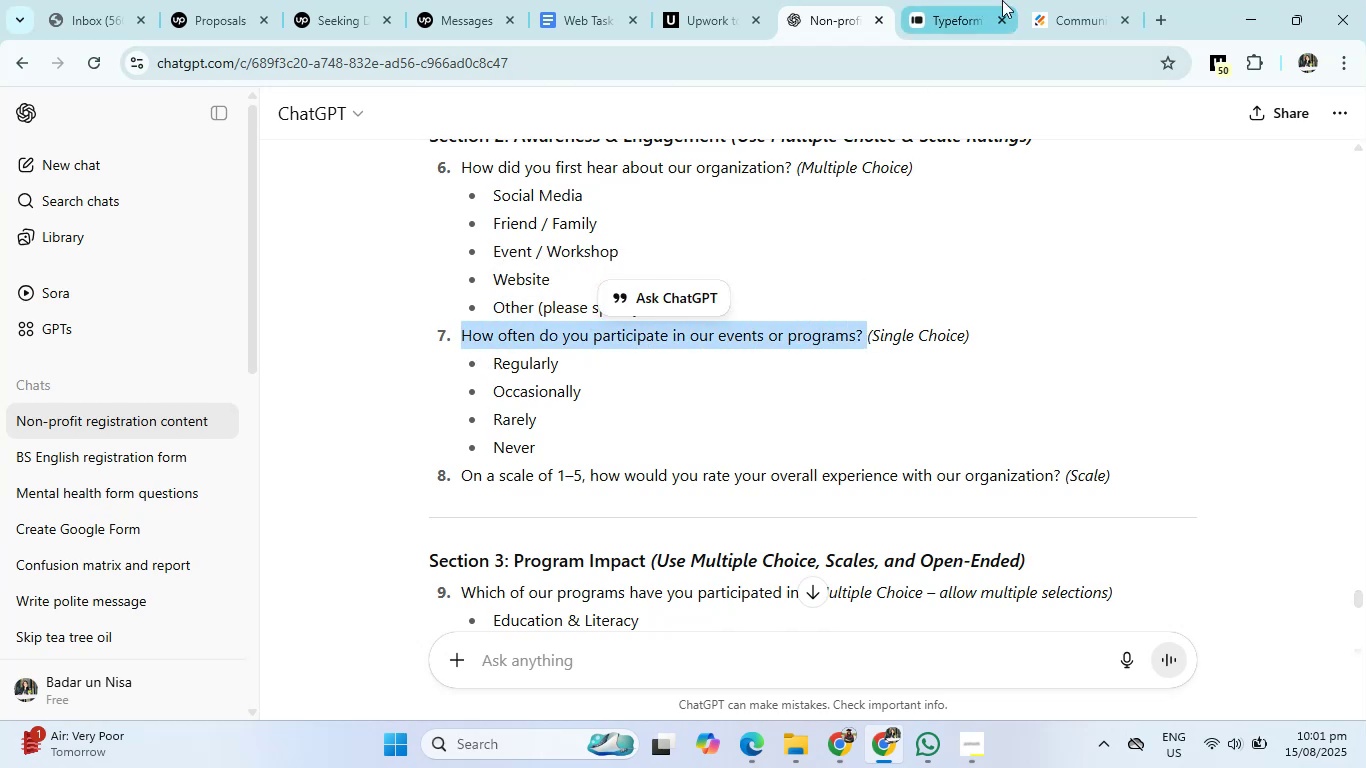 
left_click([1078, 0])
 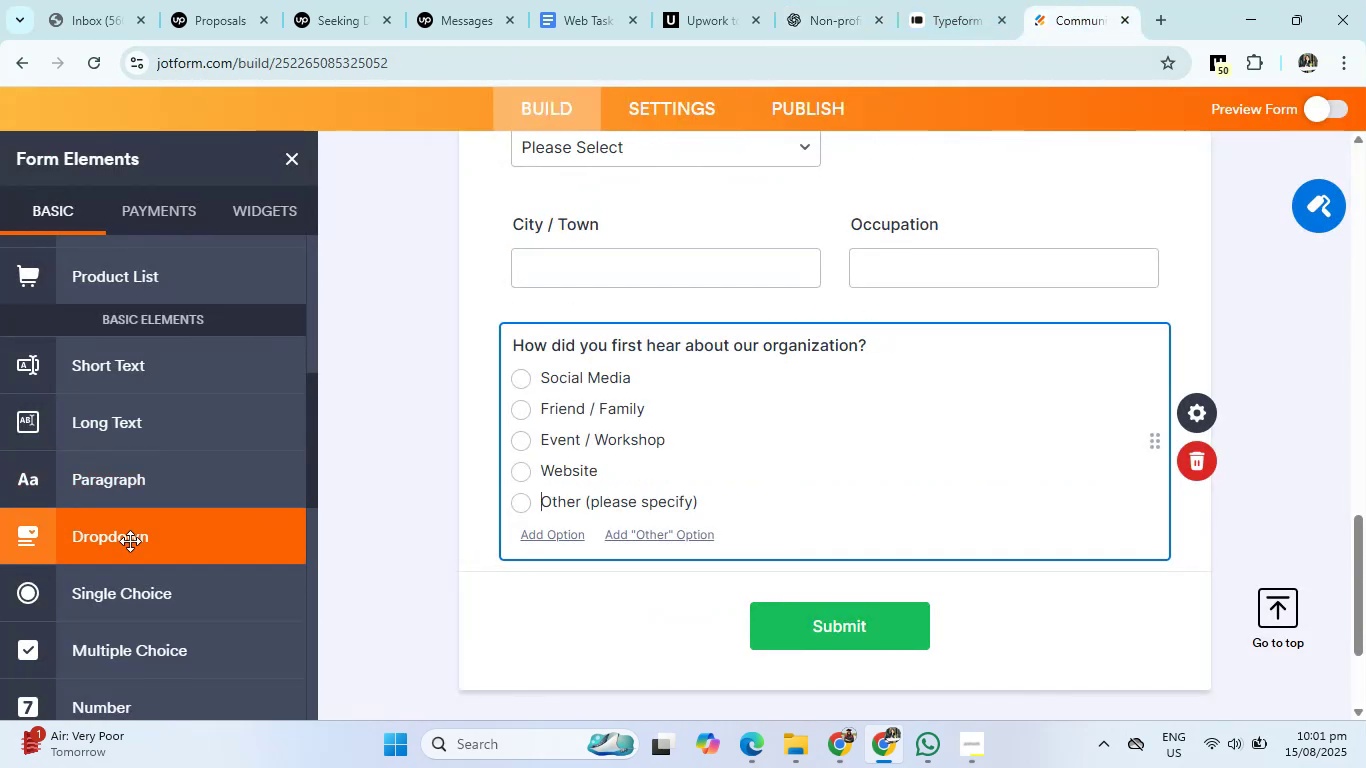 
left_click([130, 541])
 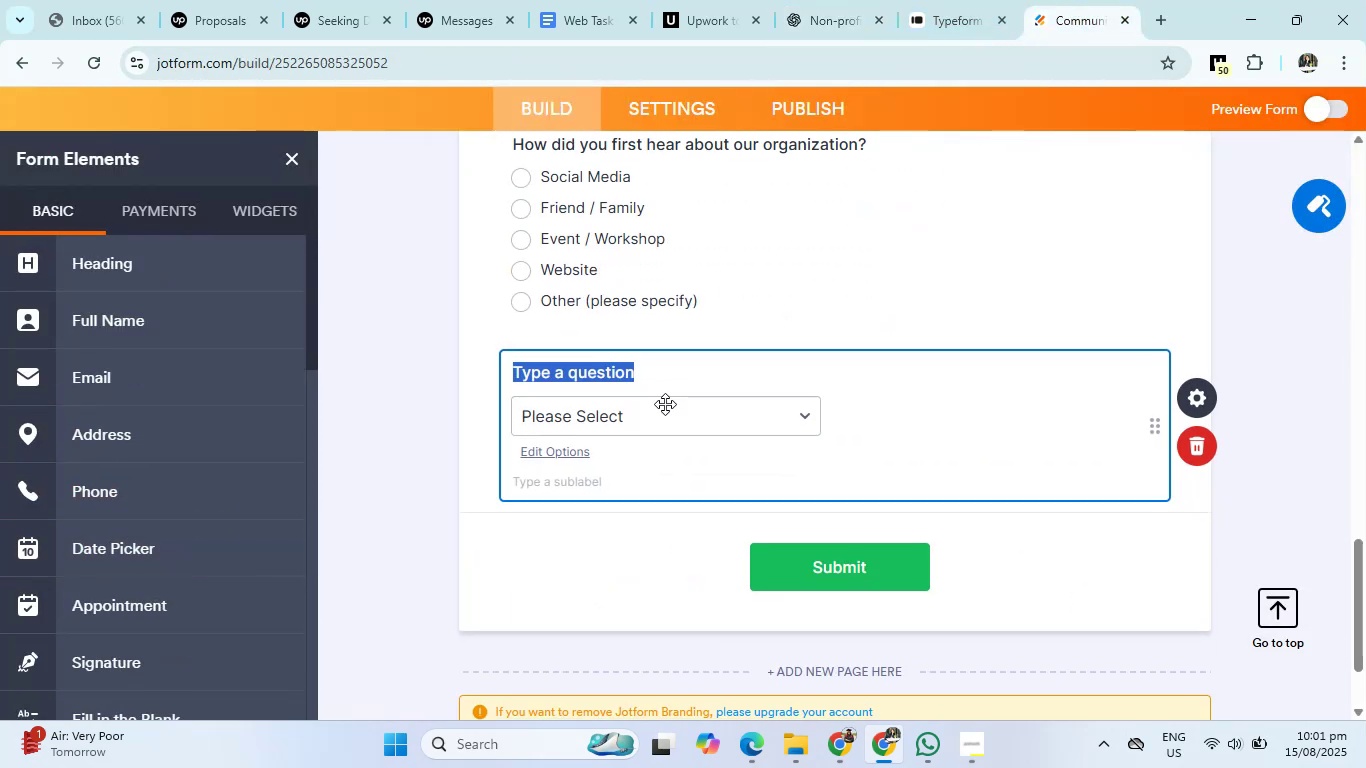 
key(Backspace)
 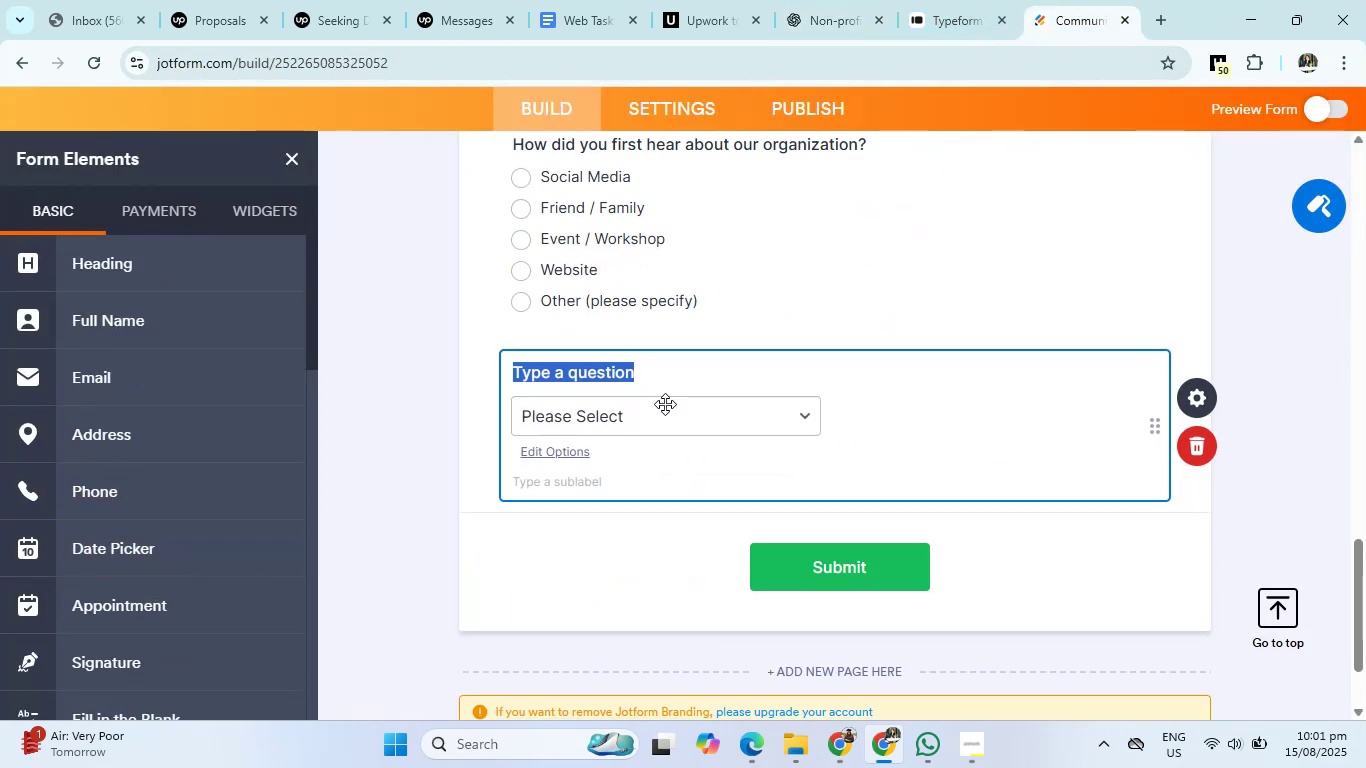 
key(Control+V)
 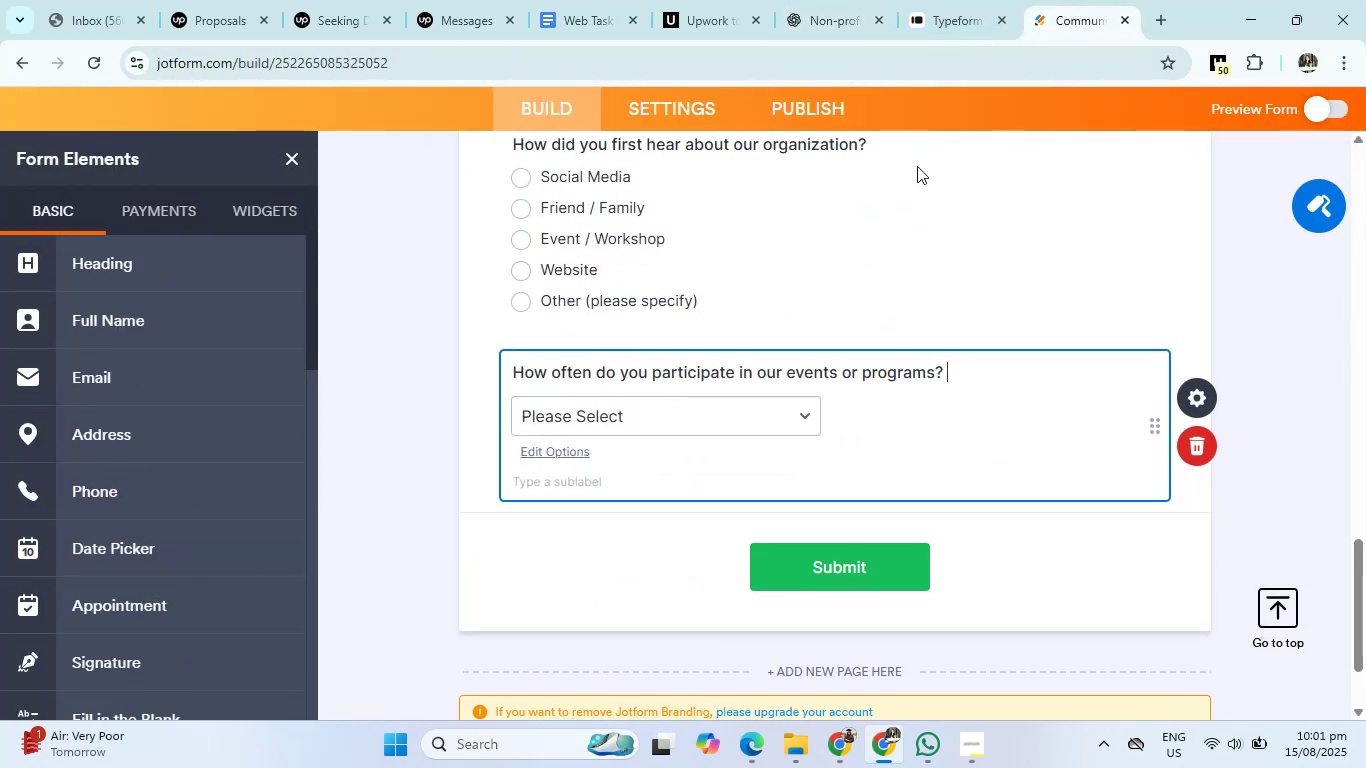 
left_click([837, 0])
 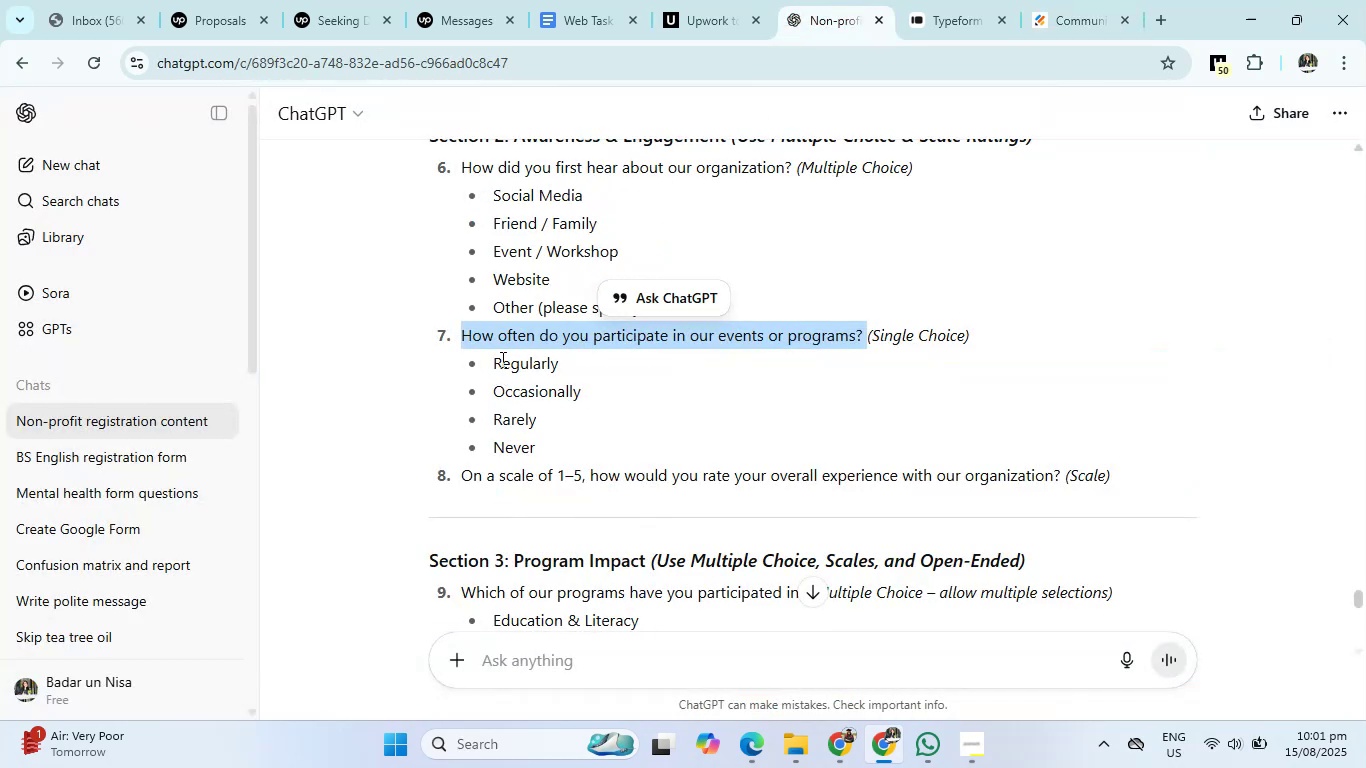 
left_click_drag(start_coordinate=[494, 363], to_coordinate=[534, 438])
 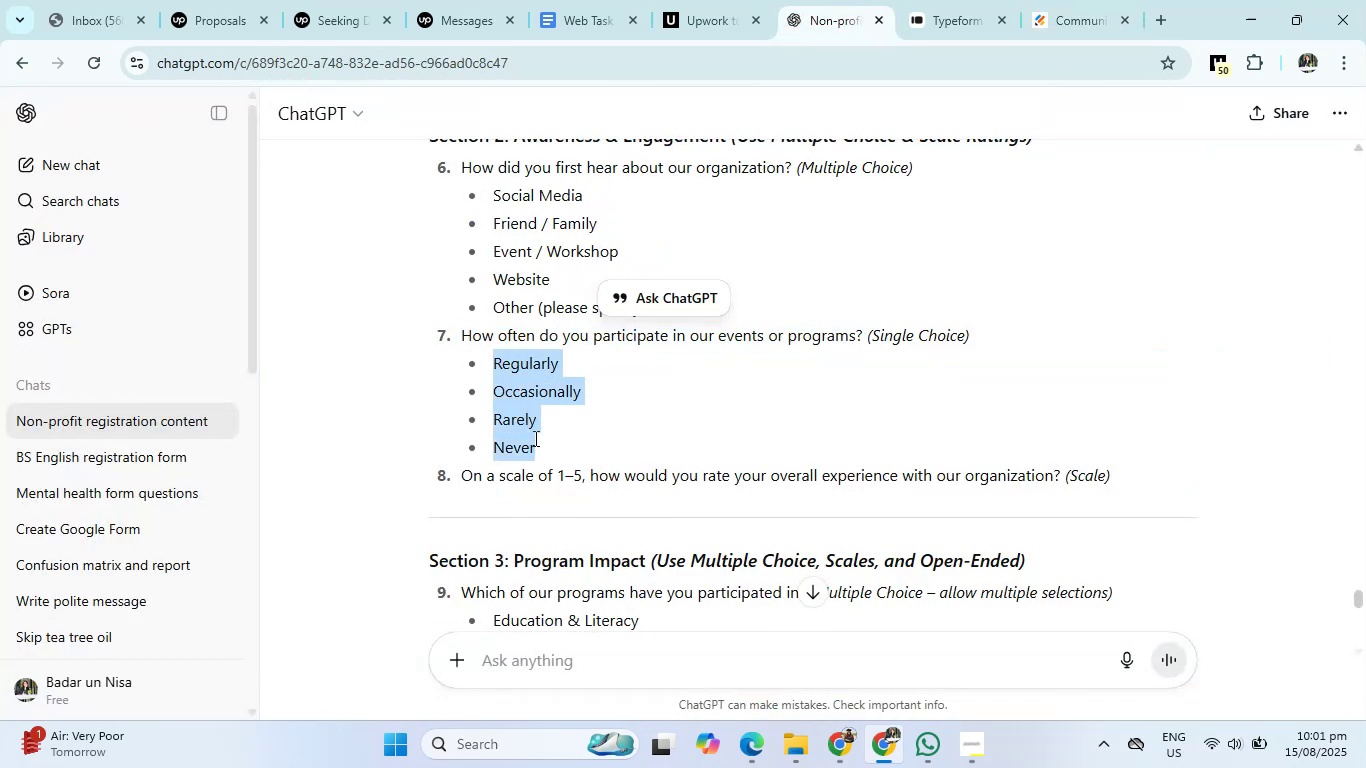 
key(Control+C)
 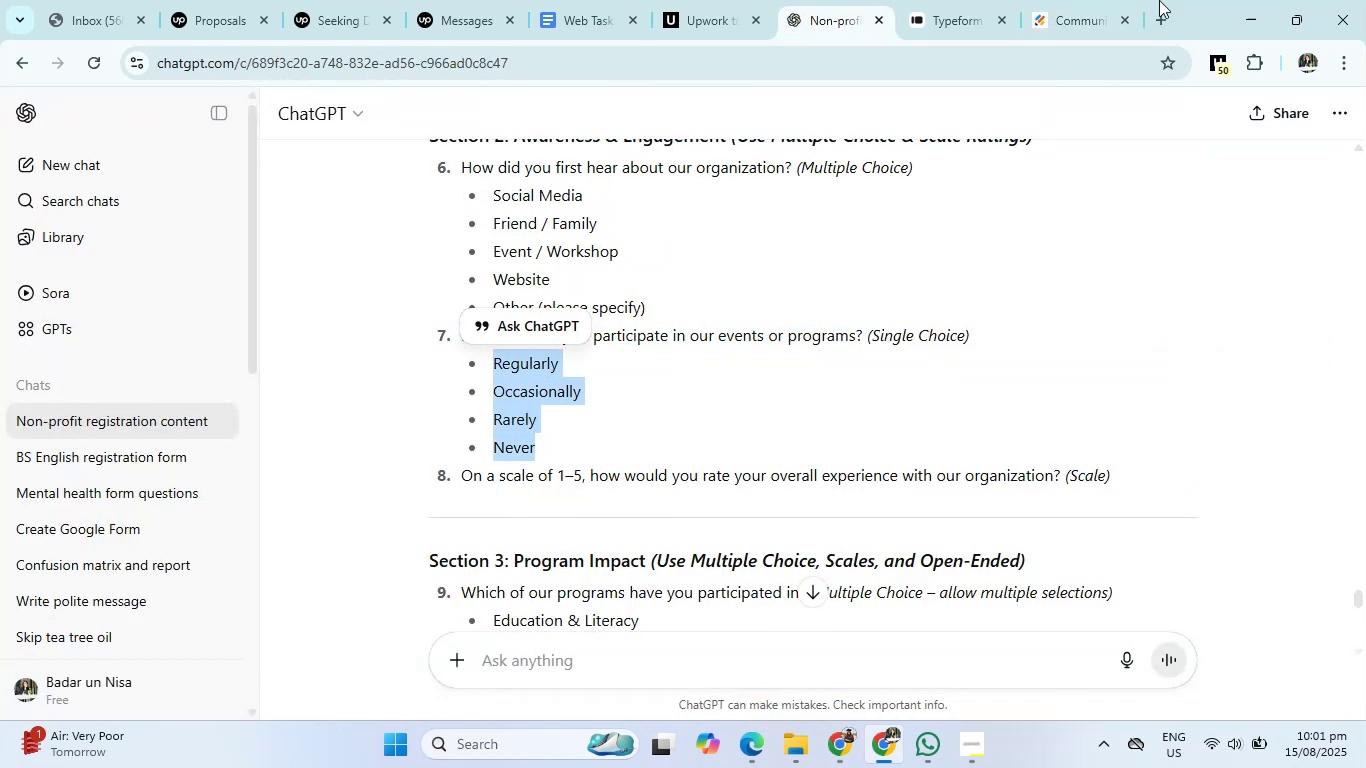 
left_click([1063, 0])
 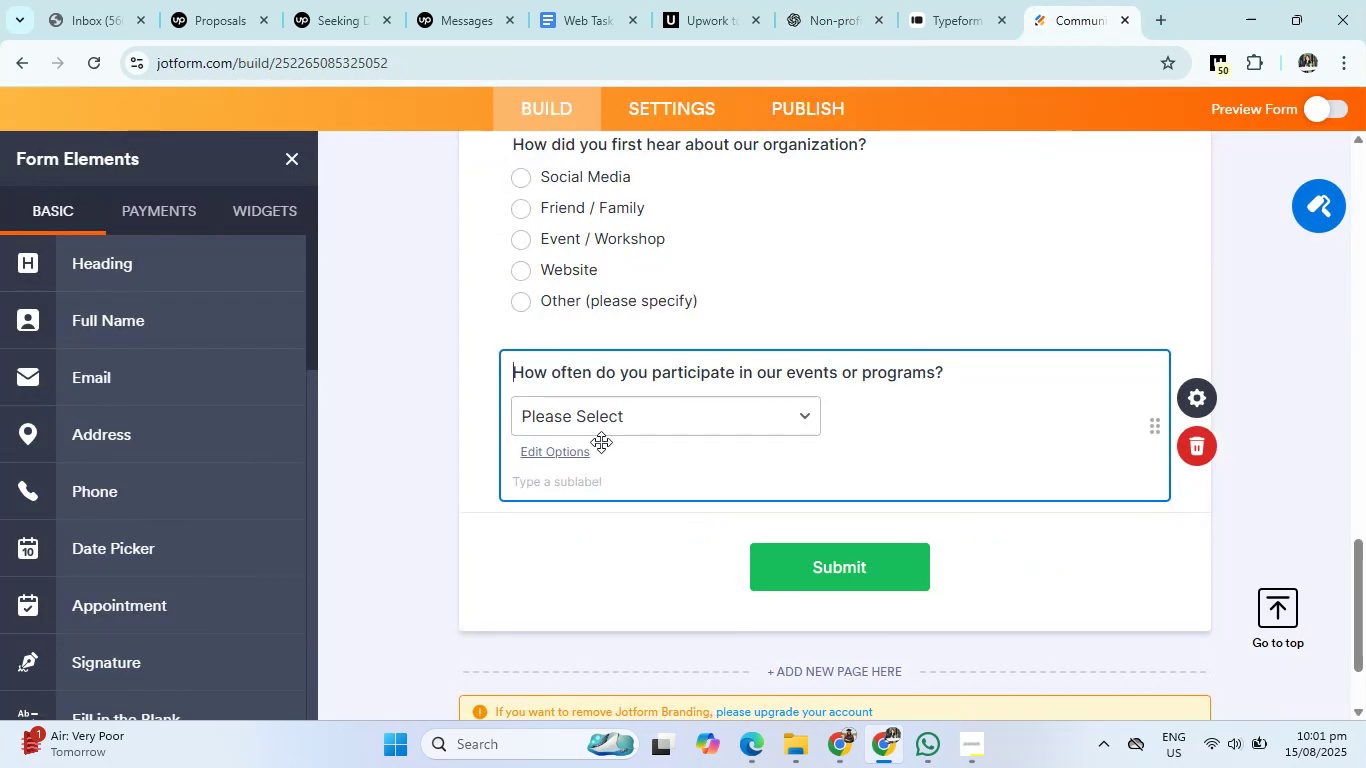 
double_click([608, 430])
 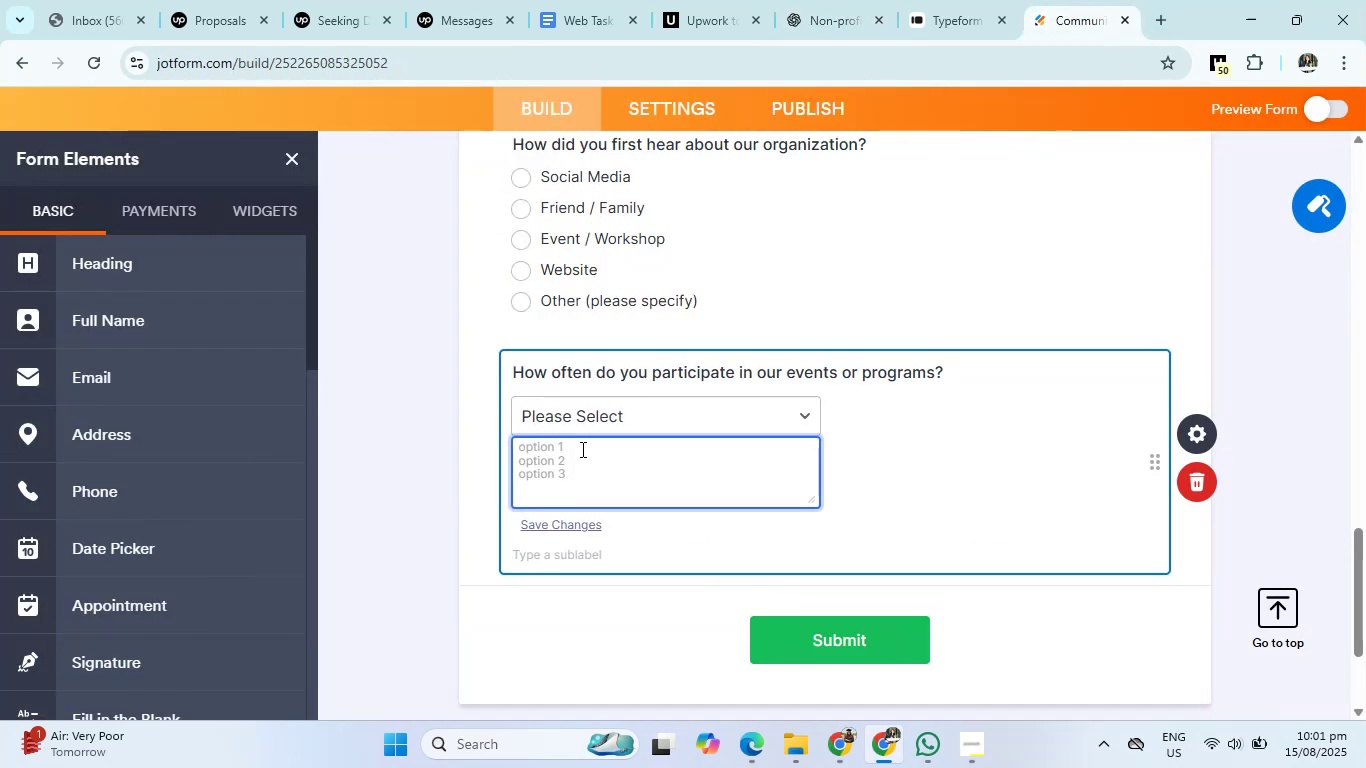 
left_click([577, 450])
 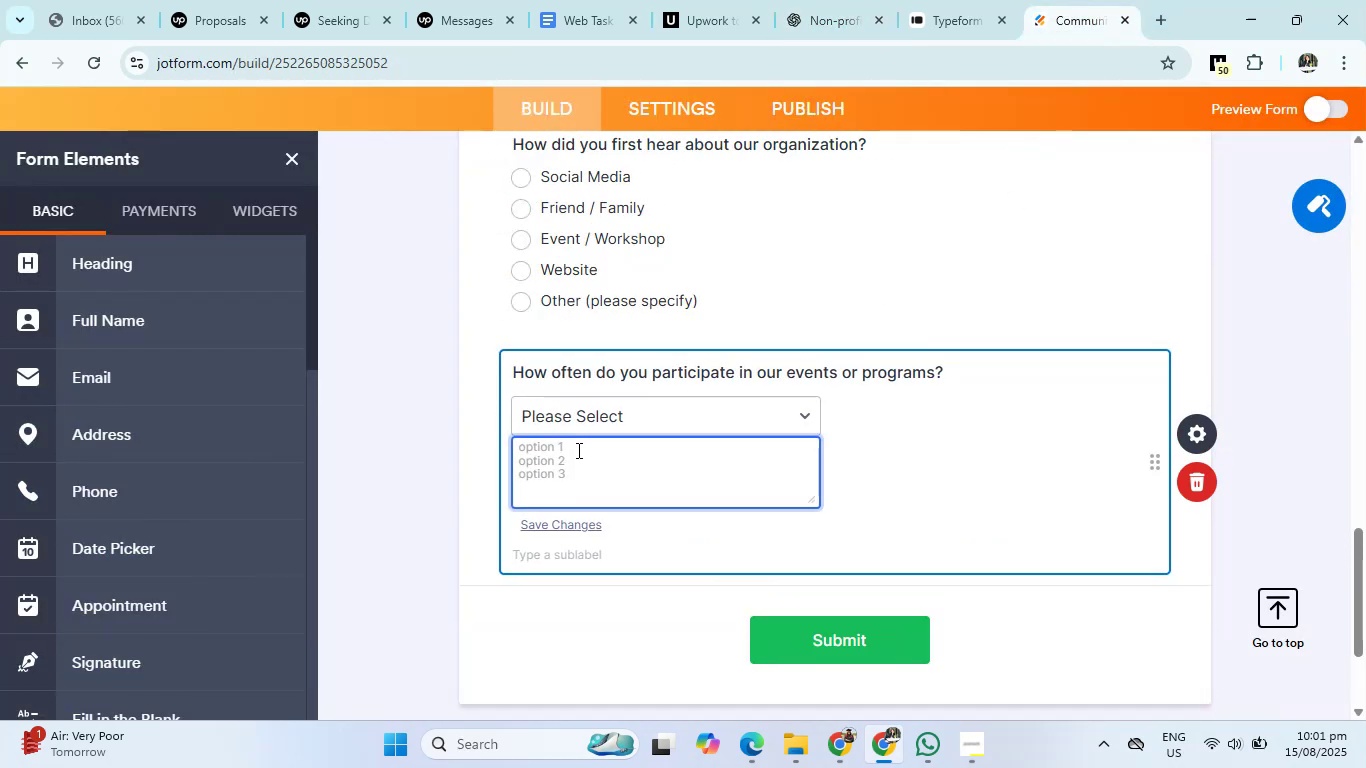 
key(Control+V)
 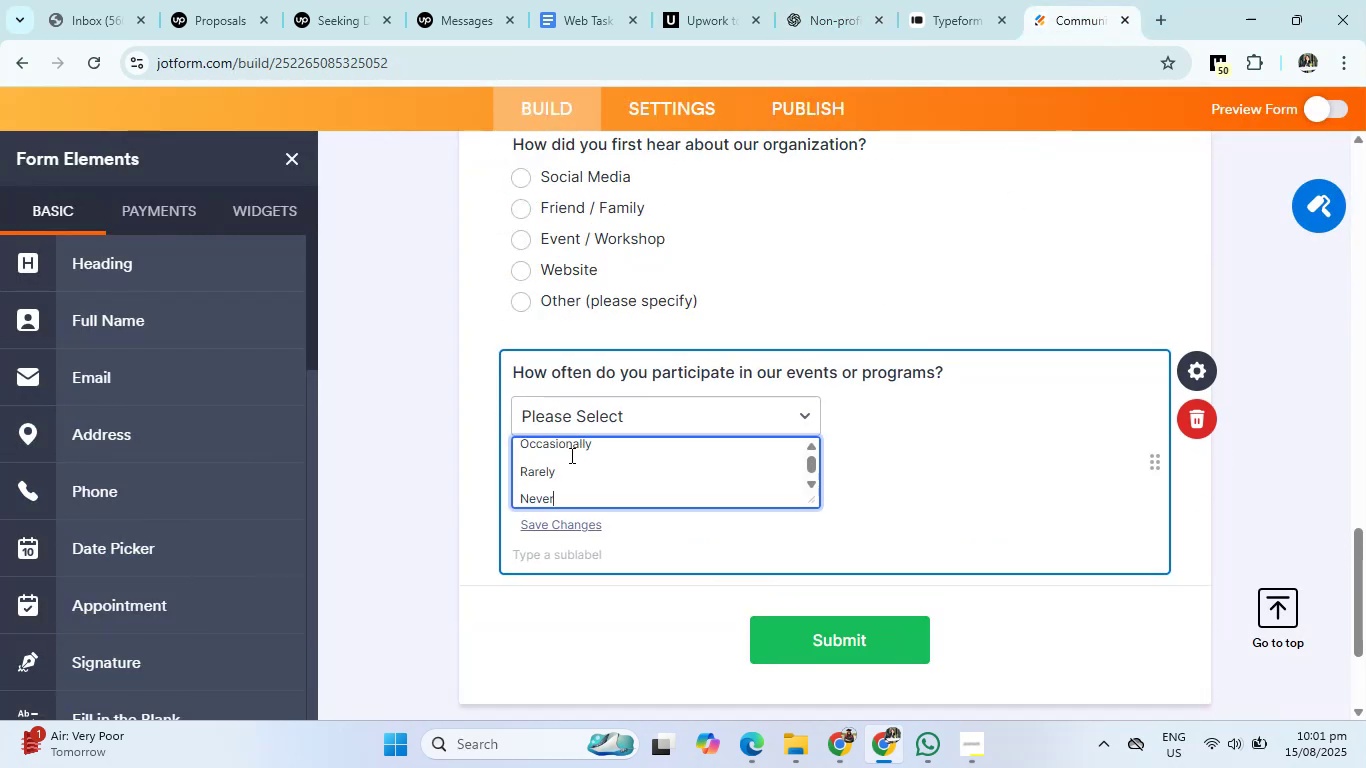 
left_click([568, 458])
 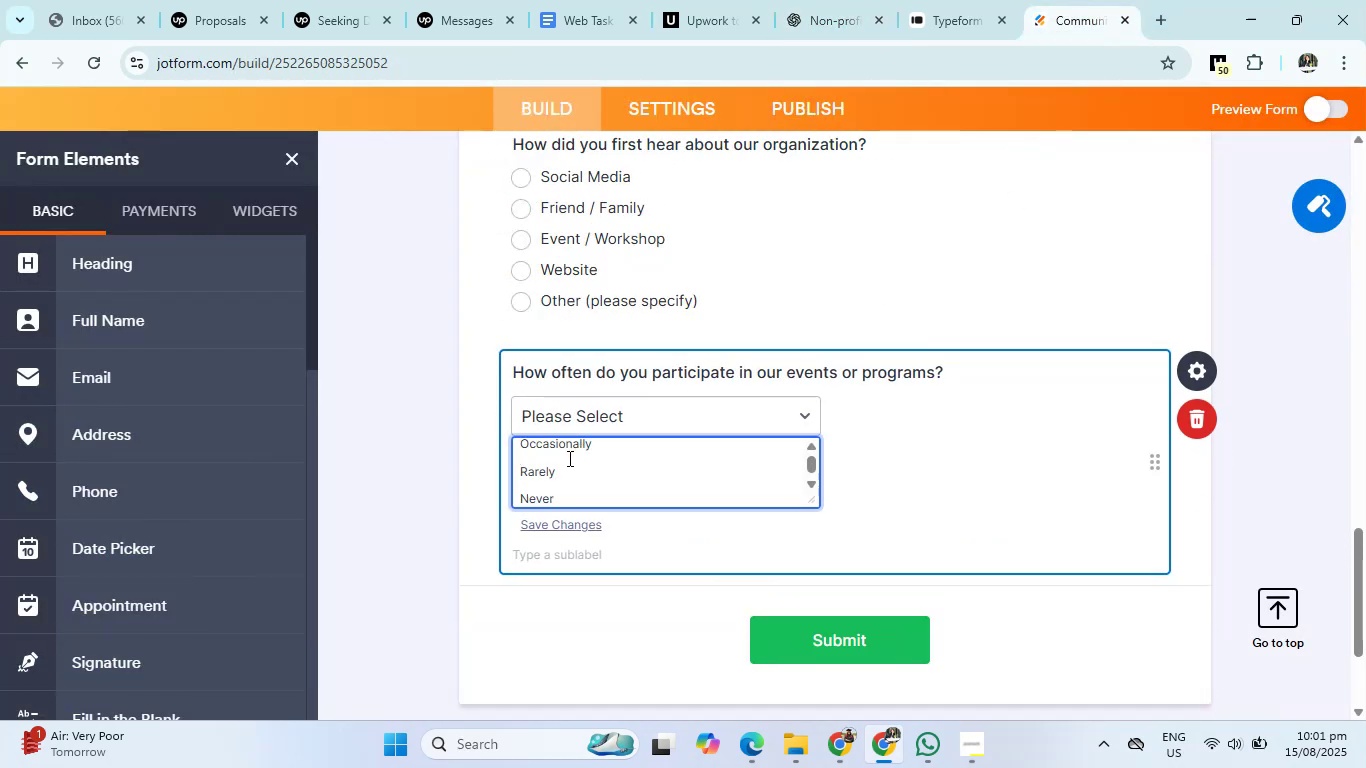 
key(Backspace)
 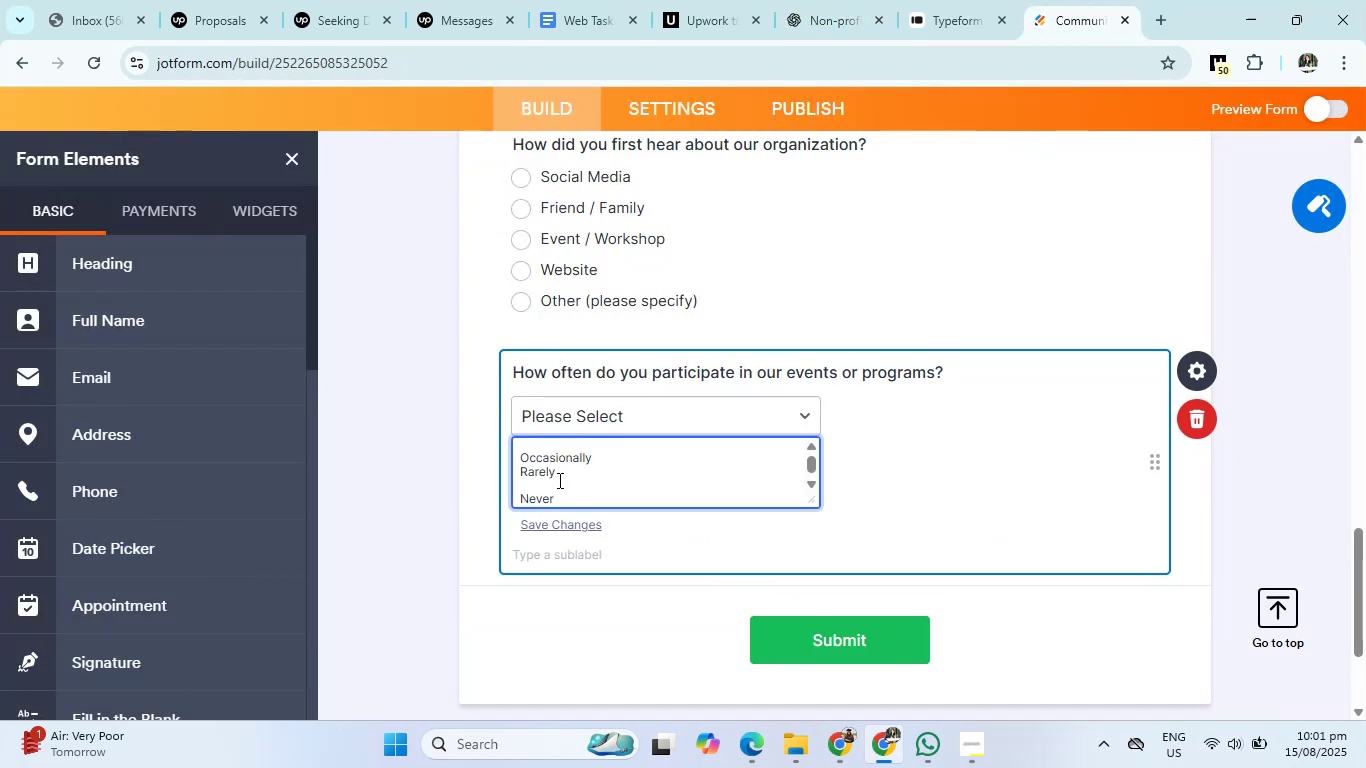 
left_click([557, 483])
 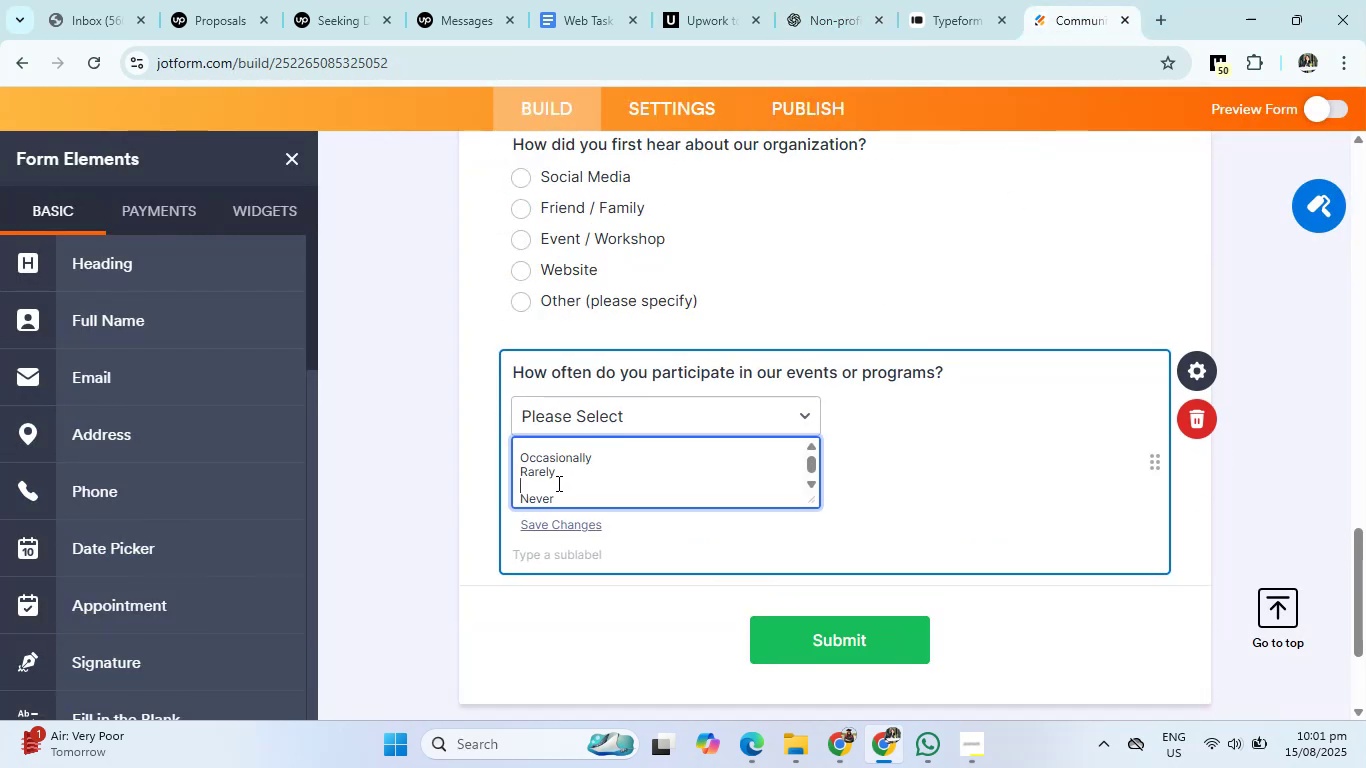 
key(Backspace)
 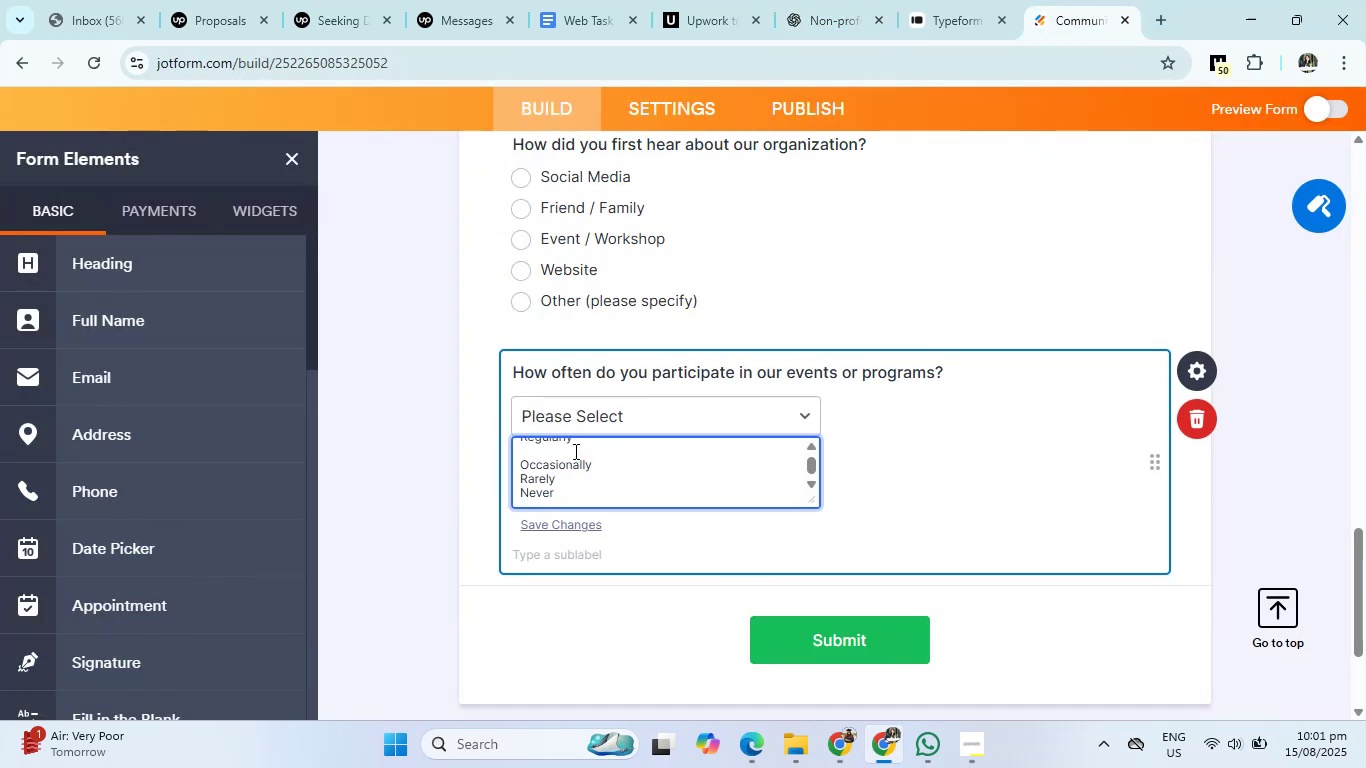 
left_click([574, 443])
 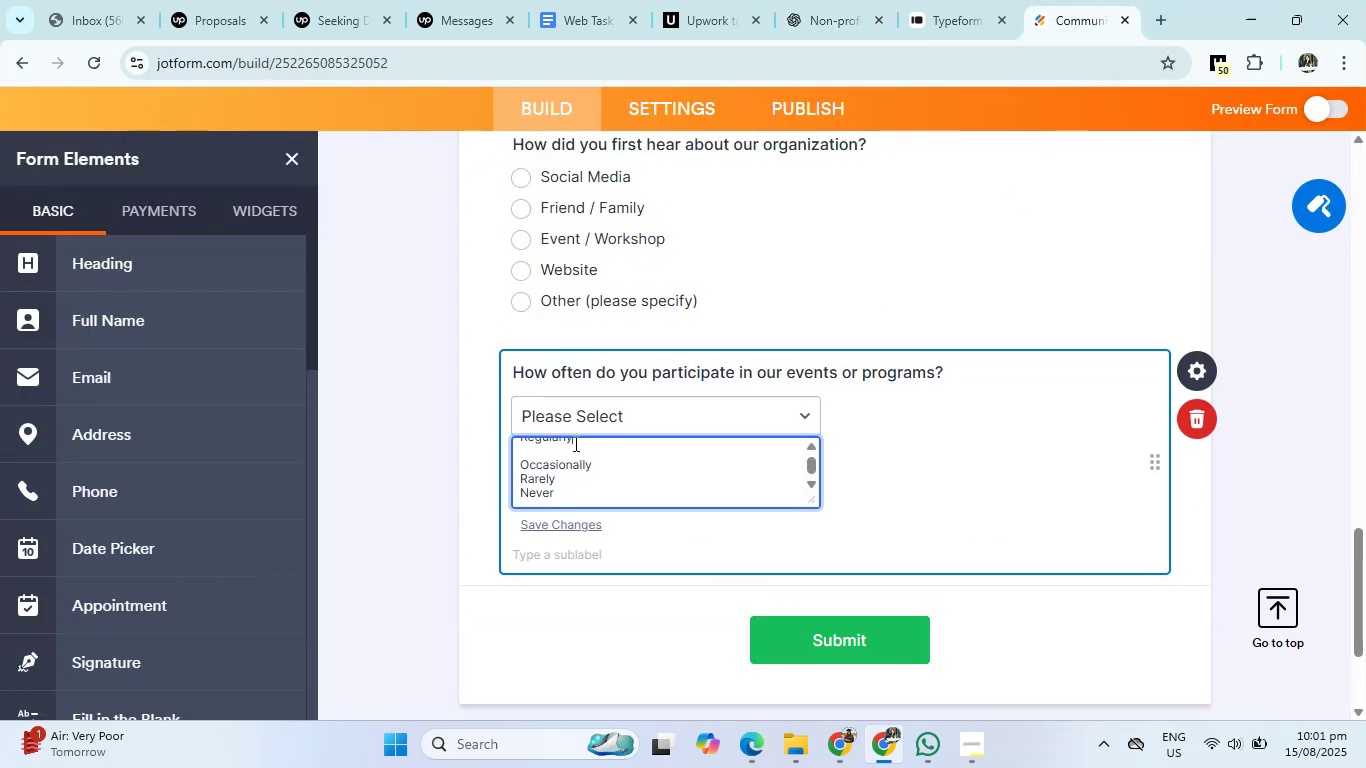 
key(Backspace)
 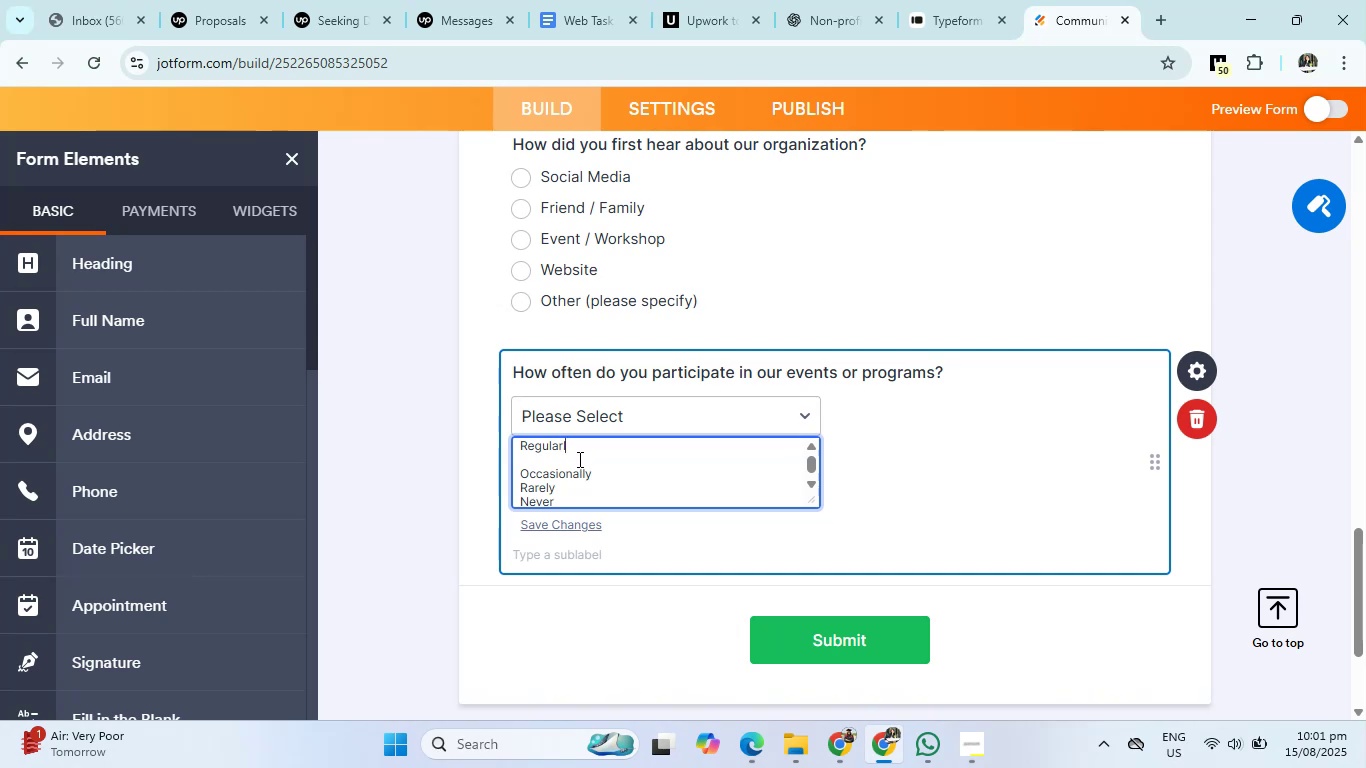 
key(Control+Z)
 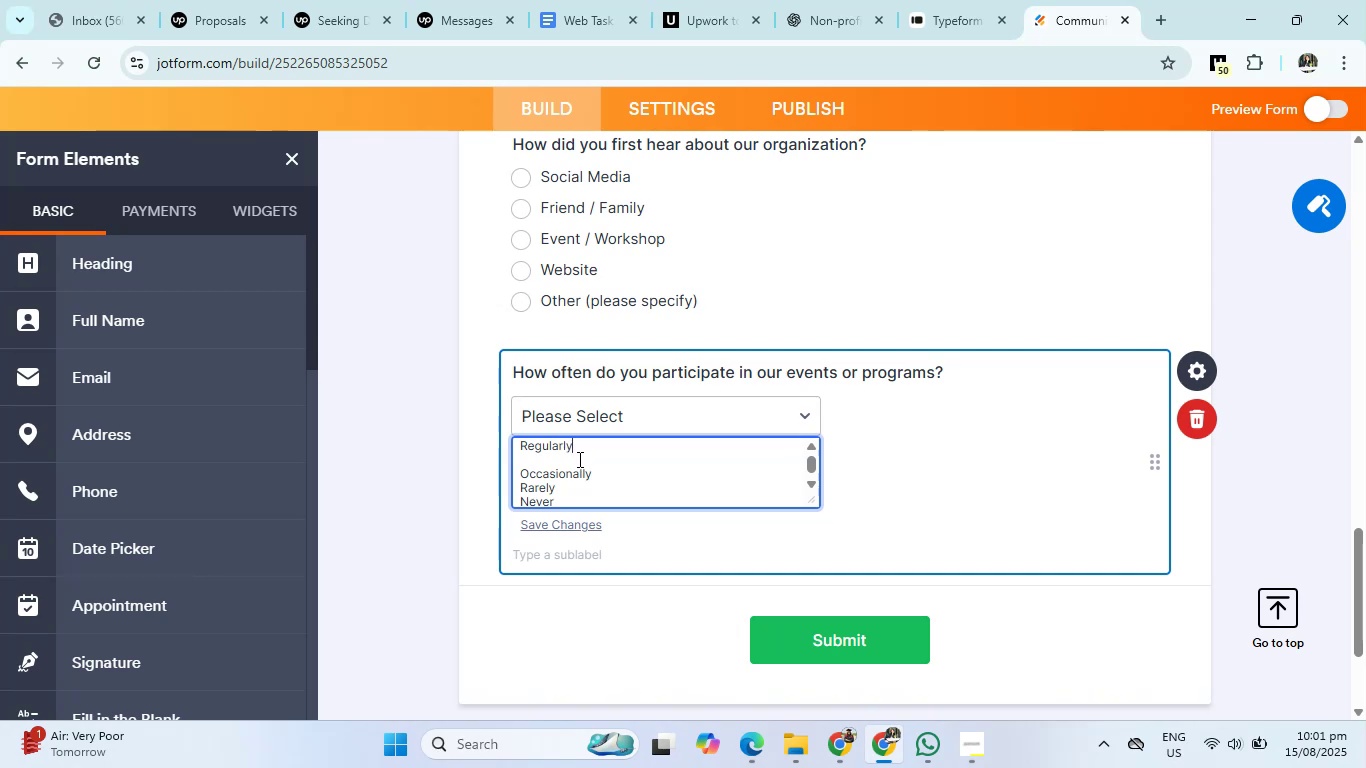 
left_click([578, 459])
 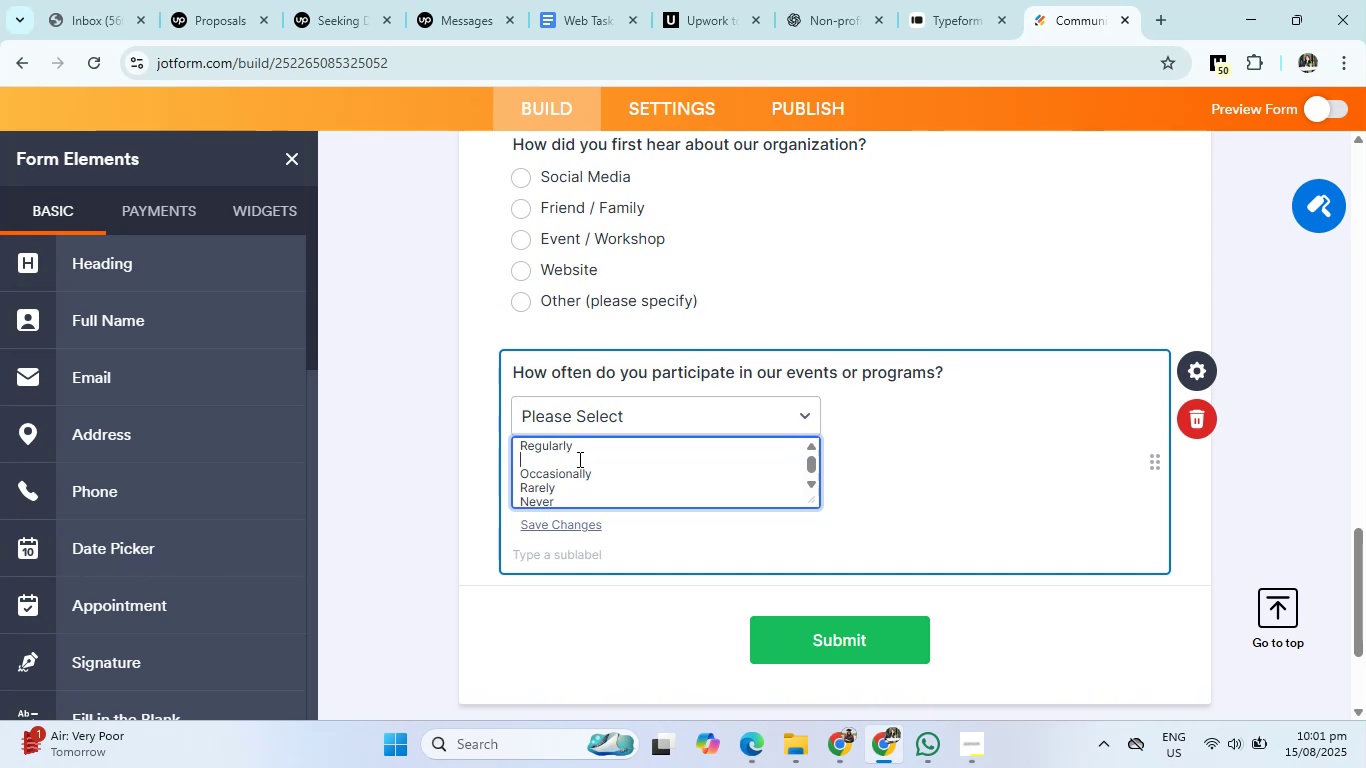 
key(Backspace)
 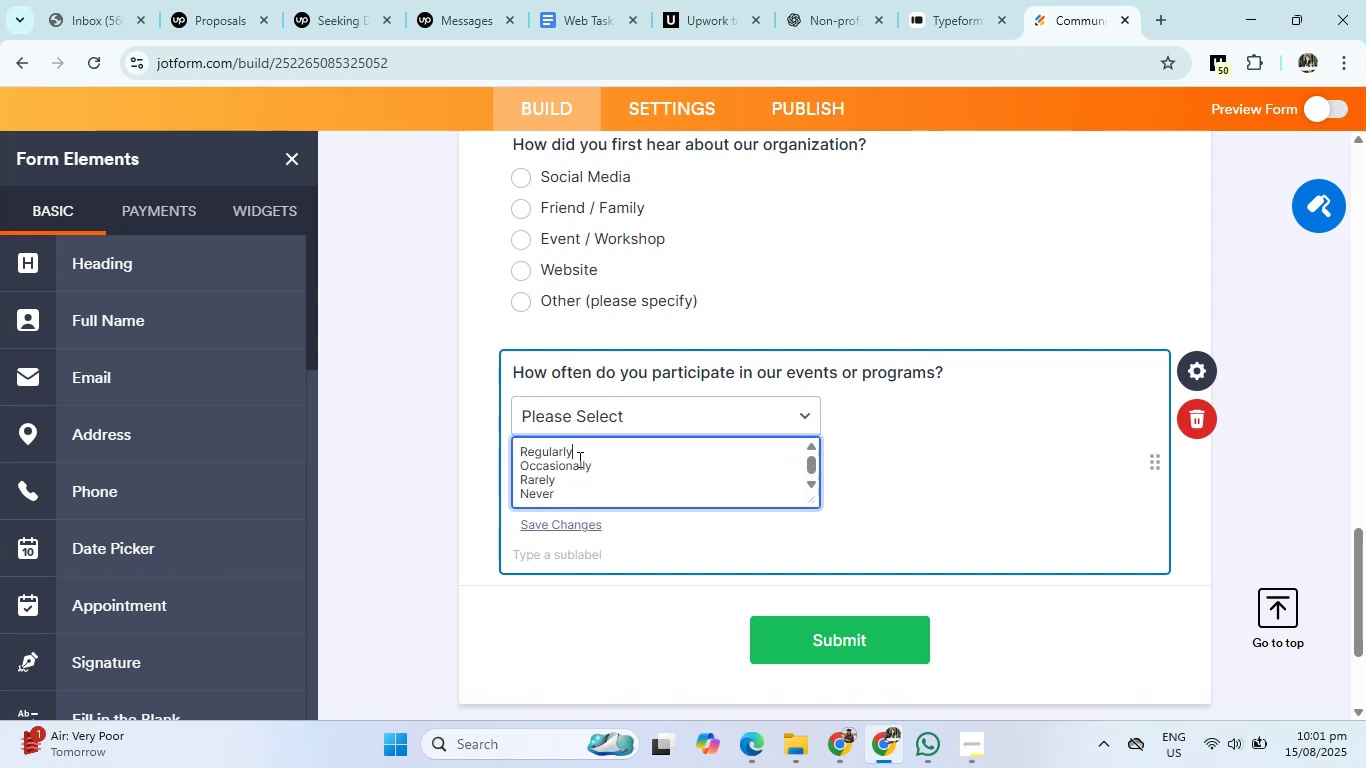 
scroll: coordinate [578, 459], scroll_direction: none, amount: 0.0
 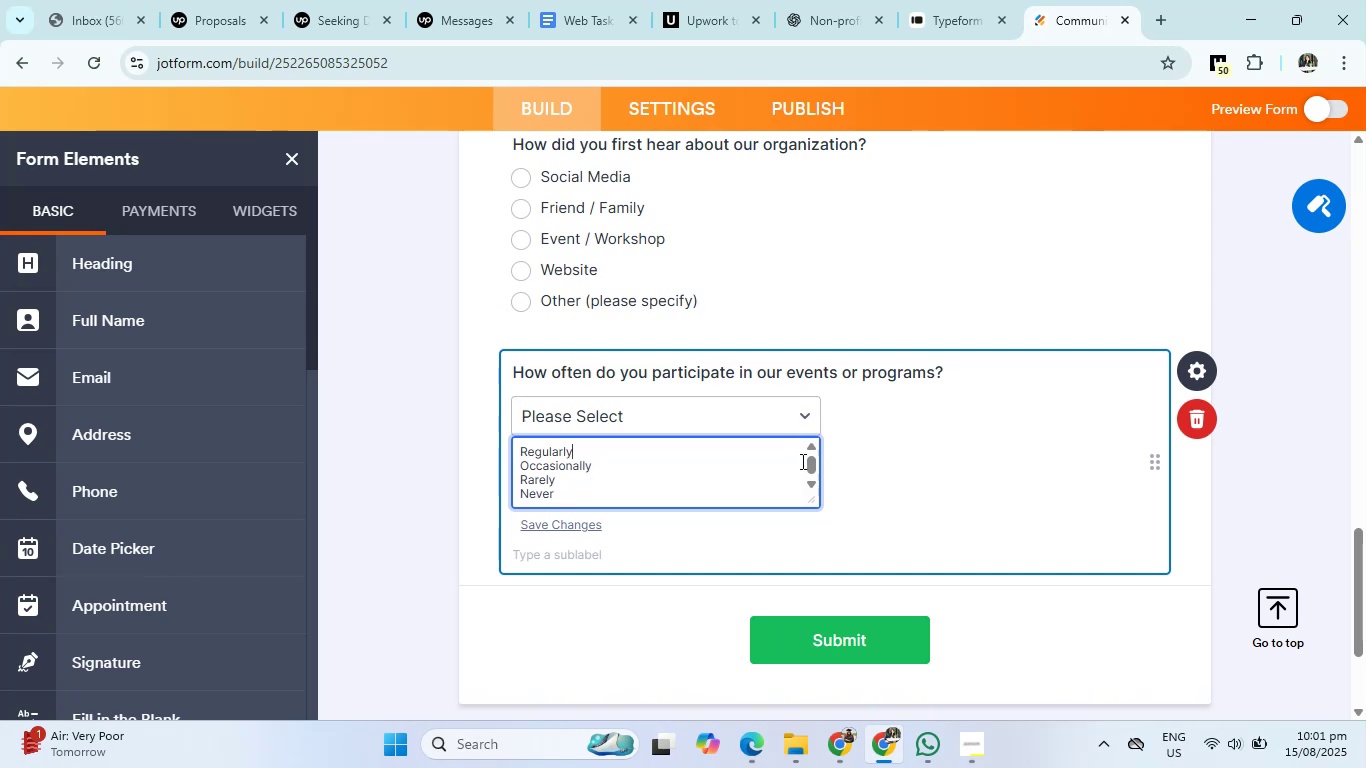 
left_click([902, 471])
 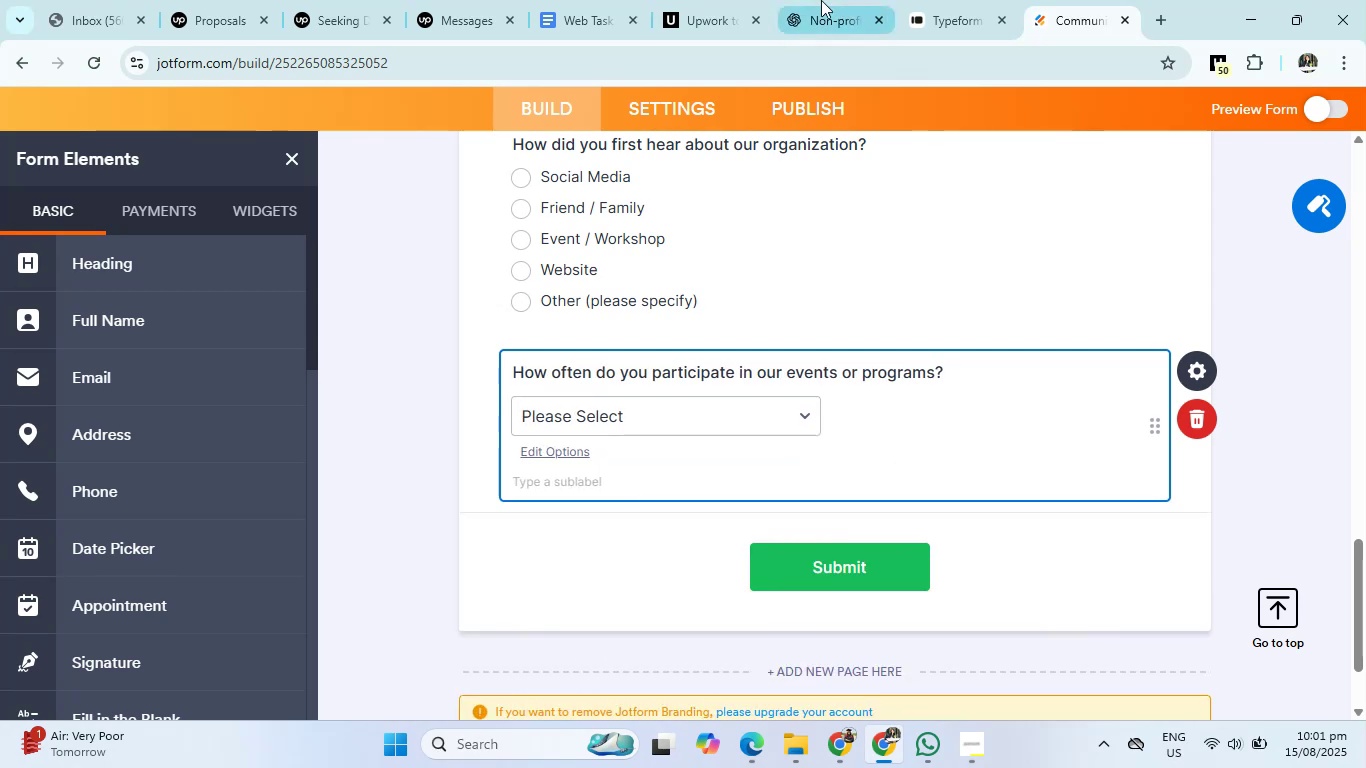 
left_click([811, 0])
 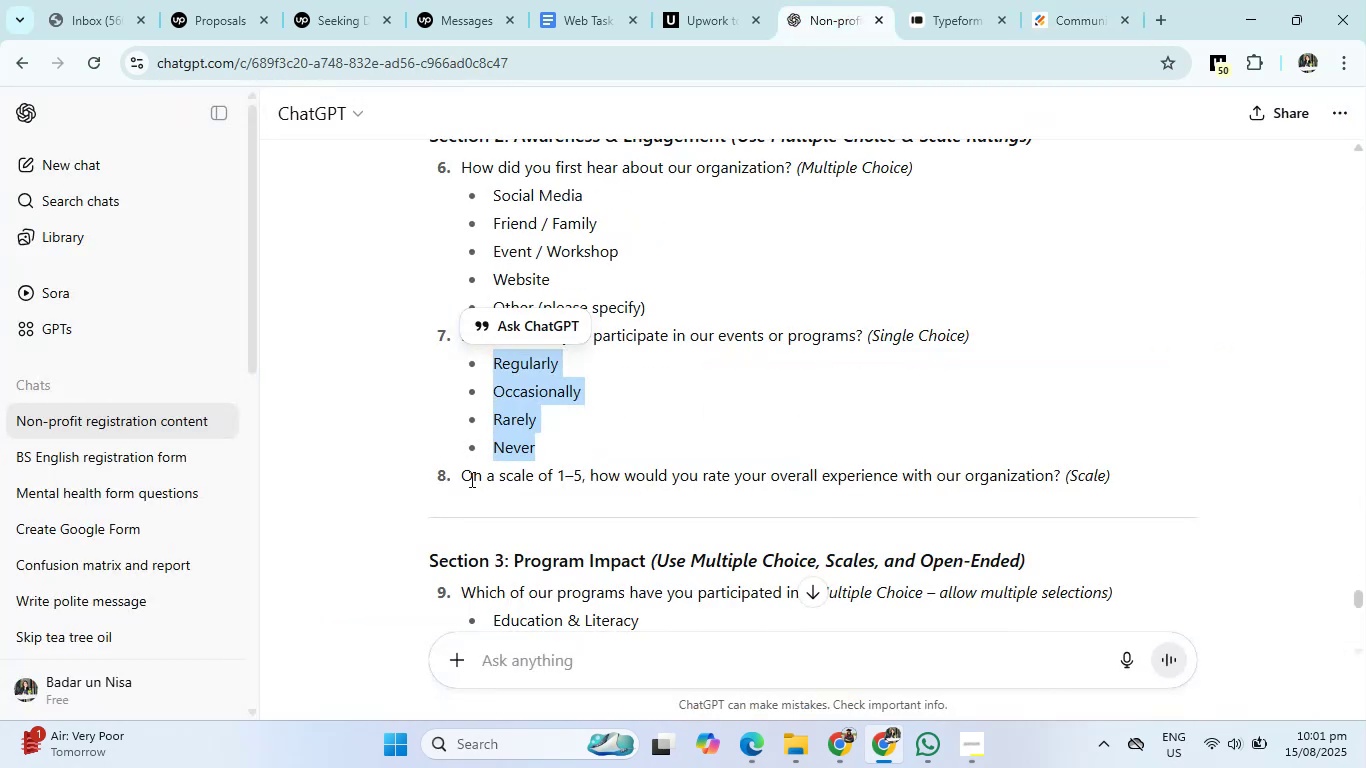 
left_click_drag(start_coordinate=[462, 475], to_coordinate=[1060, 463])
 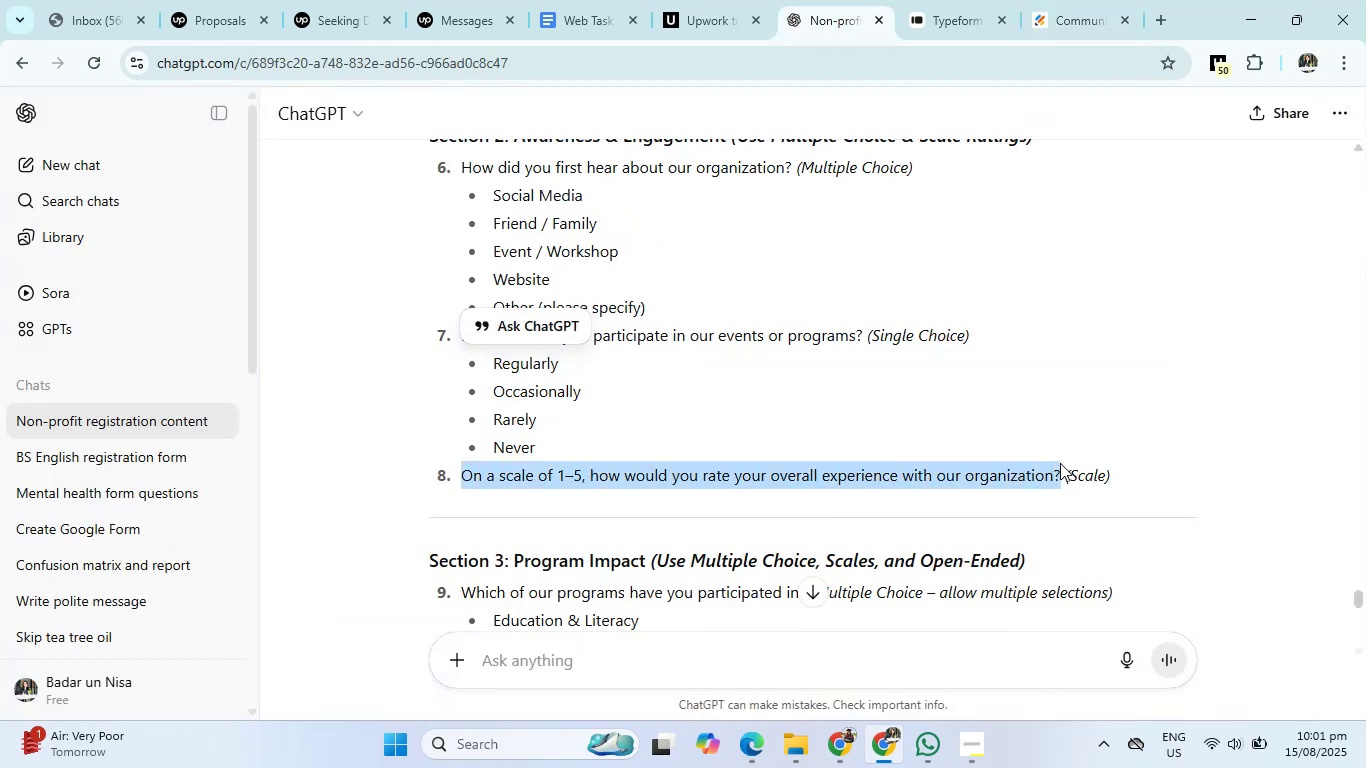 
key(Control+C)
 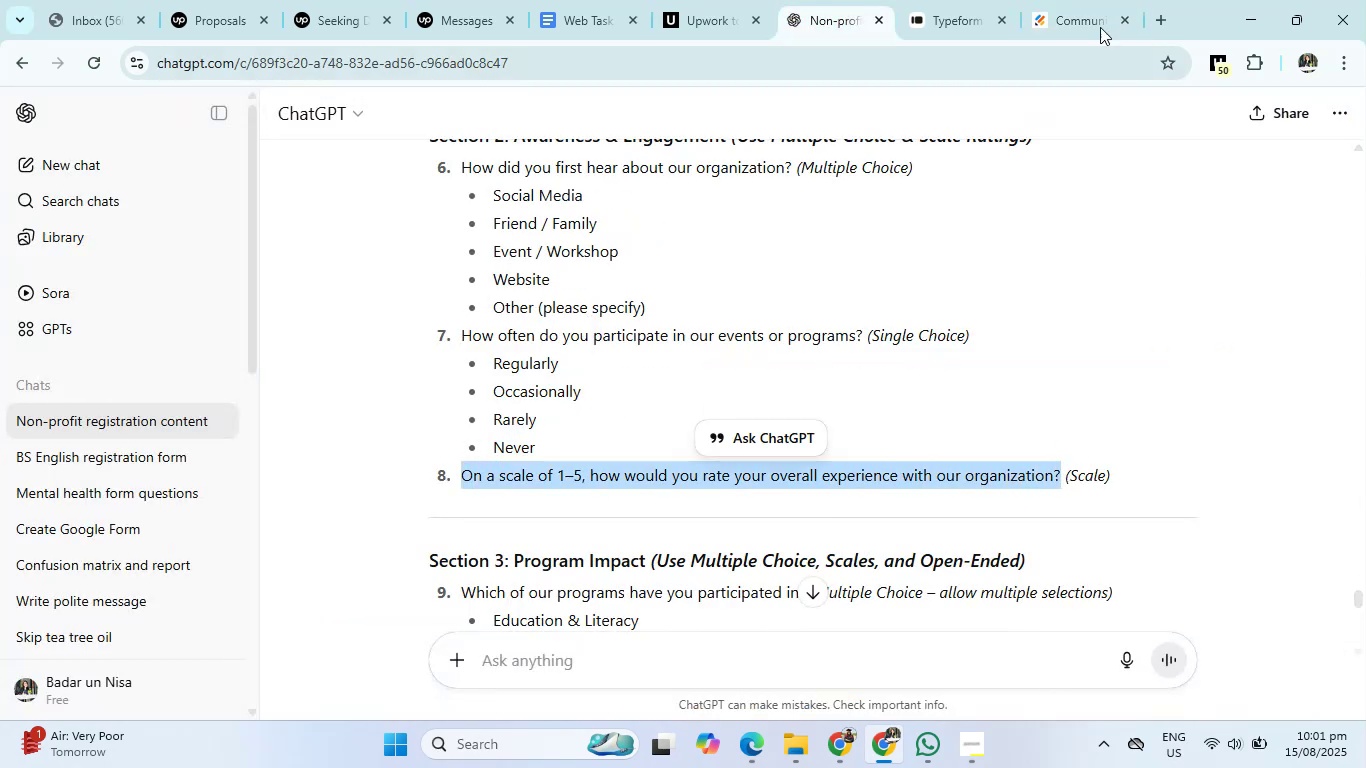 
left_click([1097, 2])
 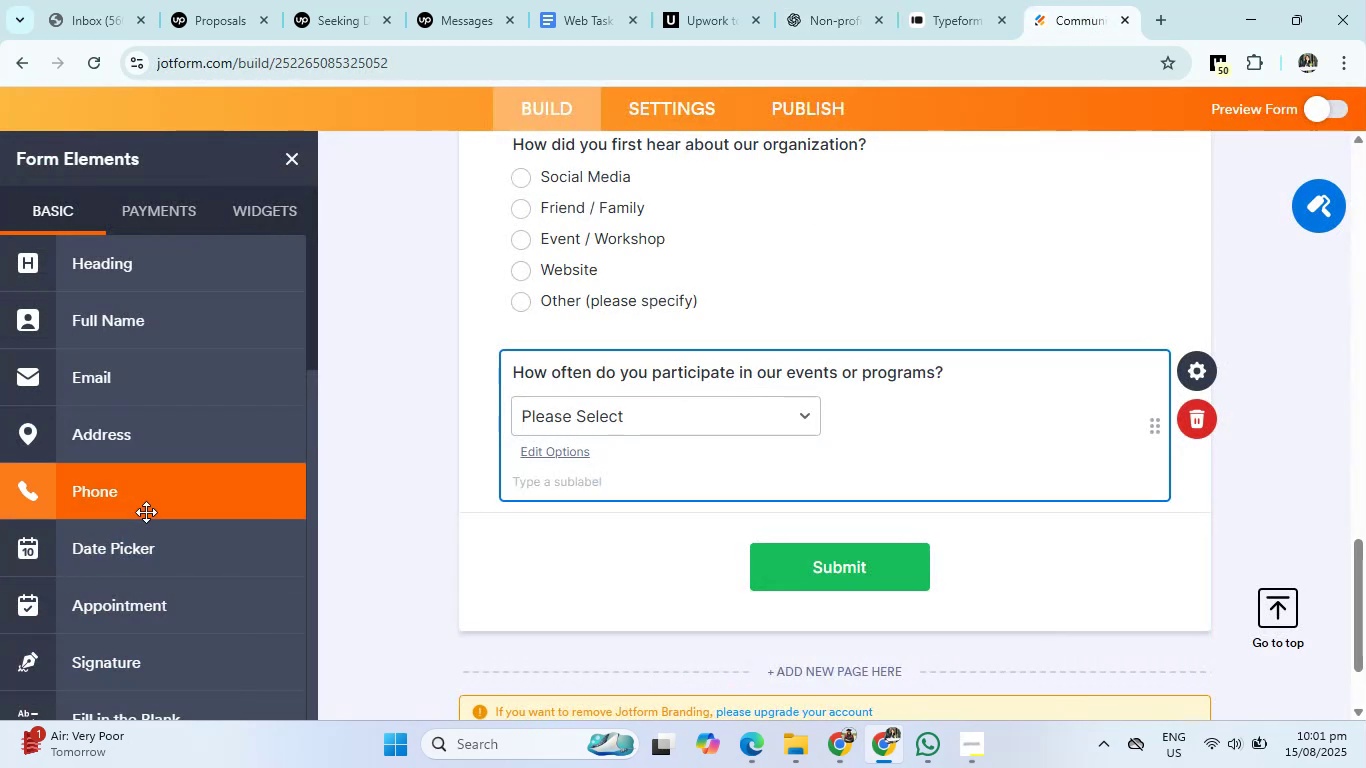 
scroll: coordinate [146, 512], scroll_direction: down, amount: 4.0
 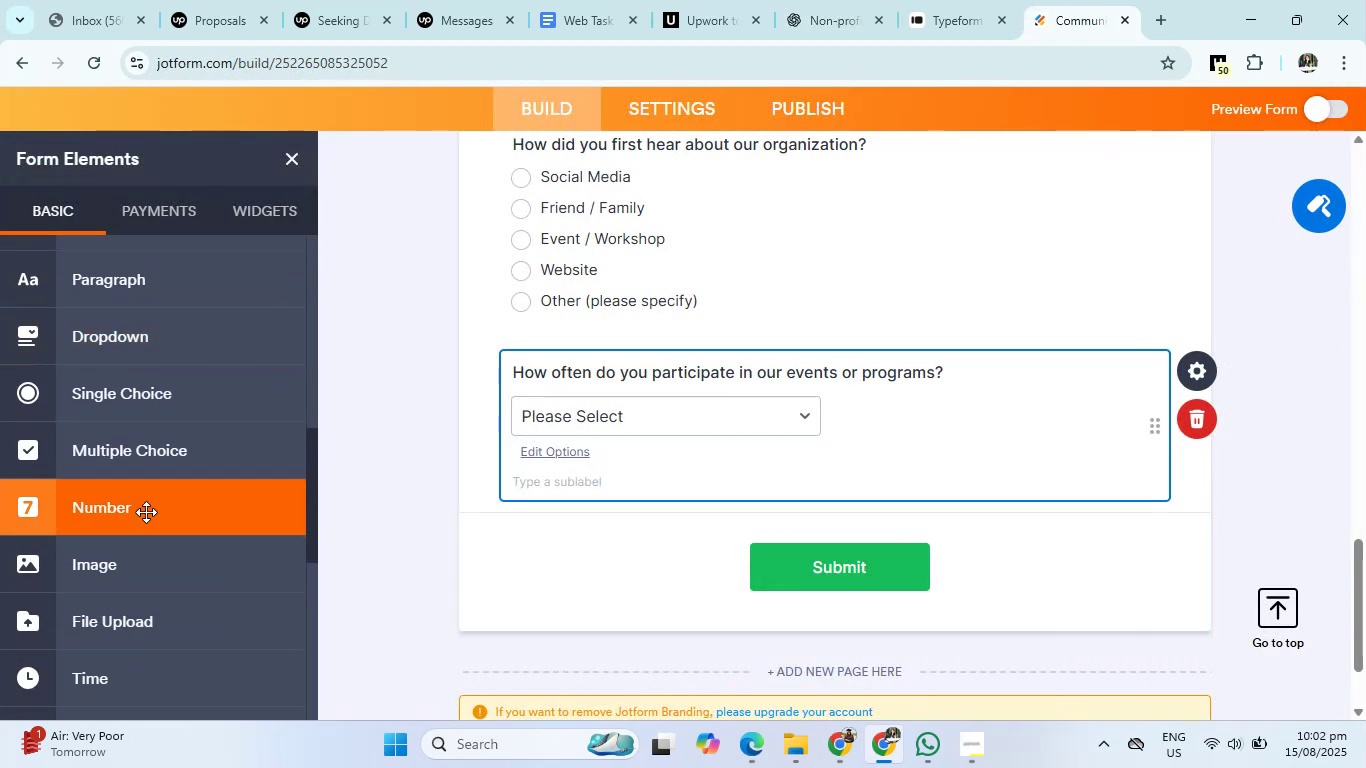 
wait(9.54)
 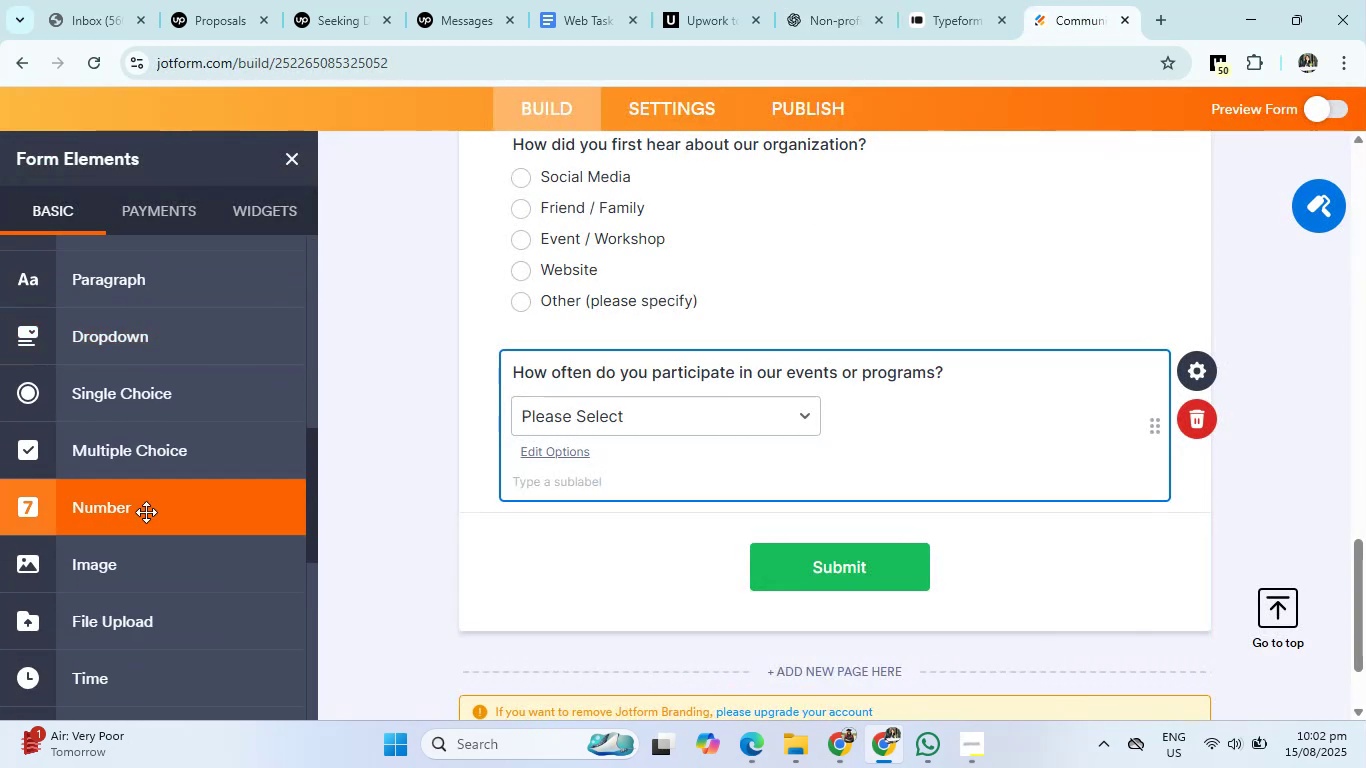 
scroll: coordinate [146, 512], scroll_direction: down, amount: 2.0
 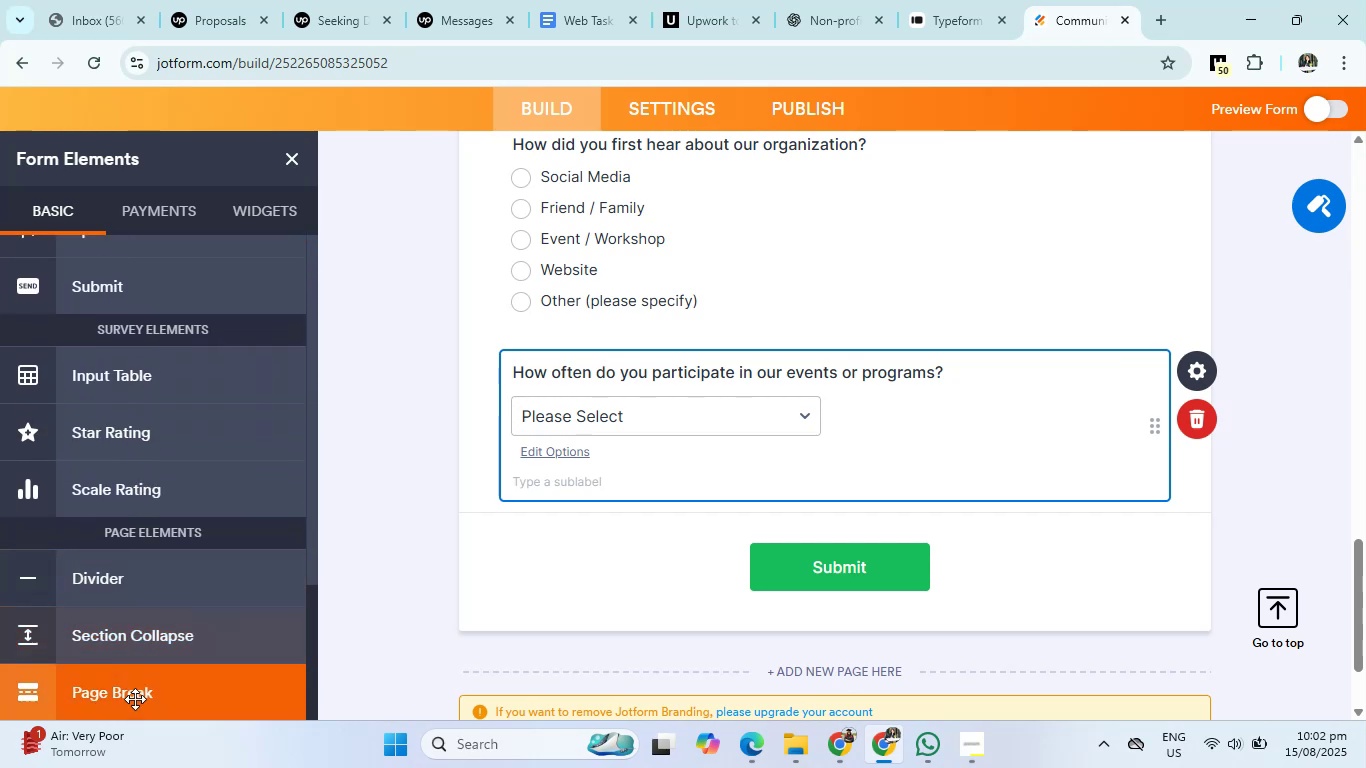 
scroll: coordinate [173, 581], scroll_direction: up, amount: 1.0
 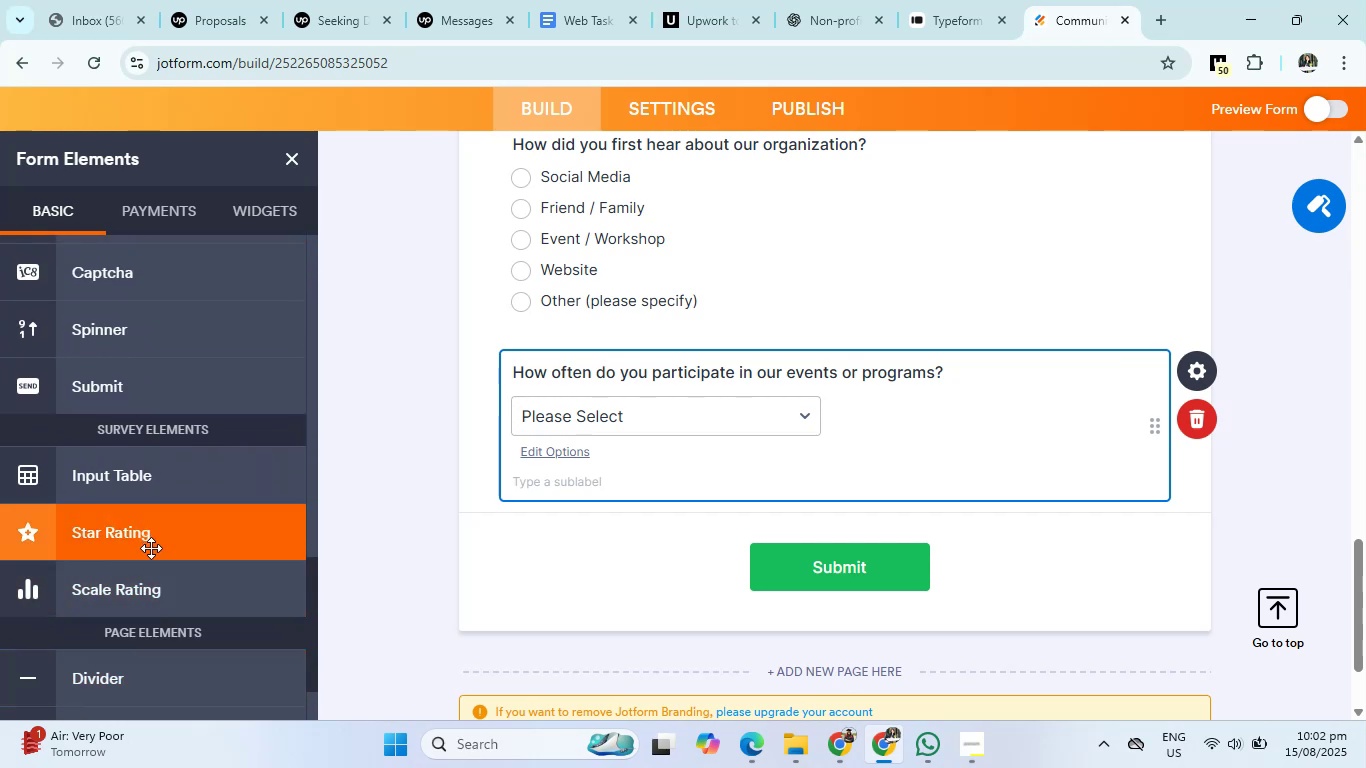 
left_click([149, 602])
 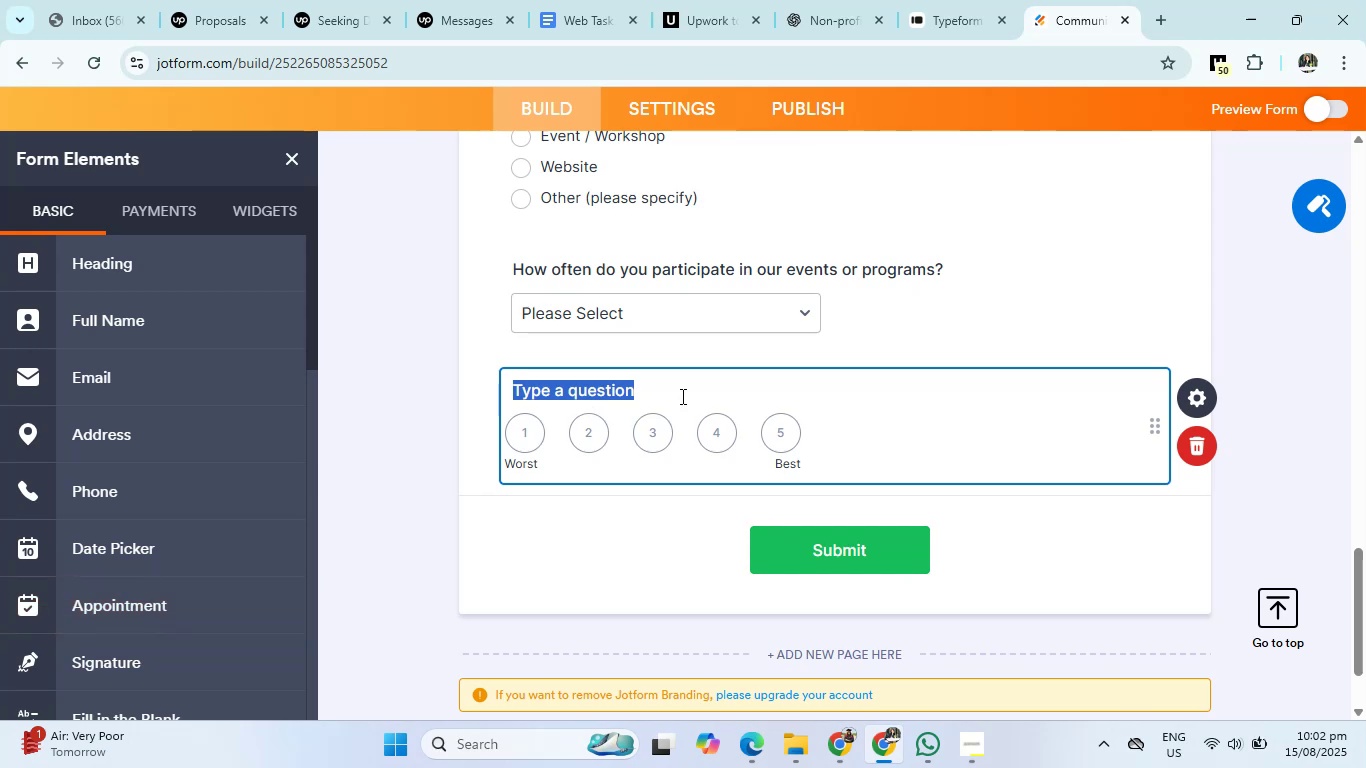 
key(Backspace)
 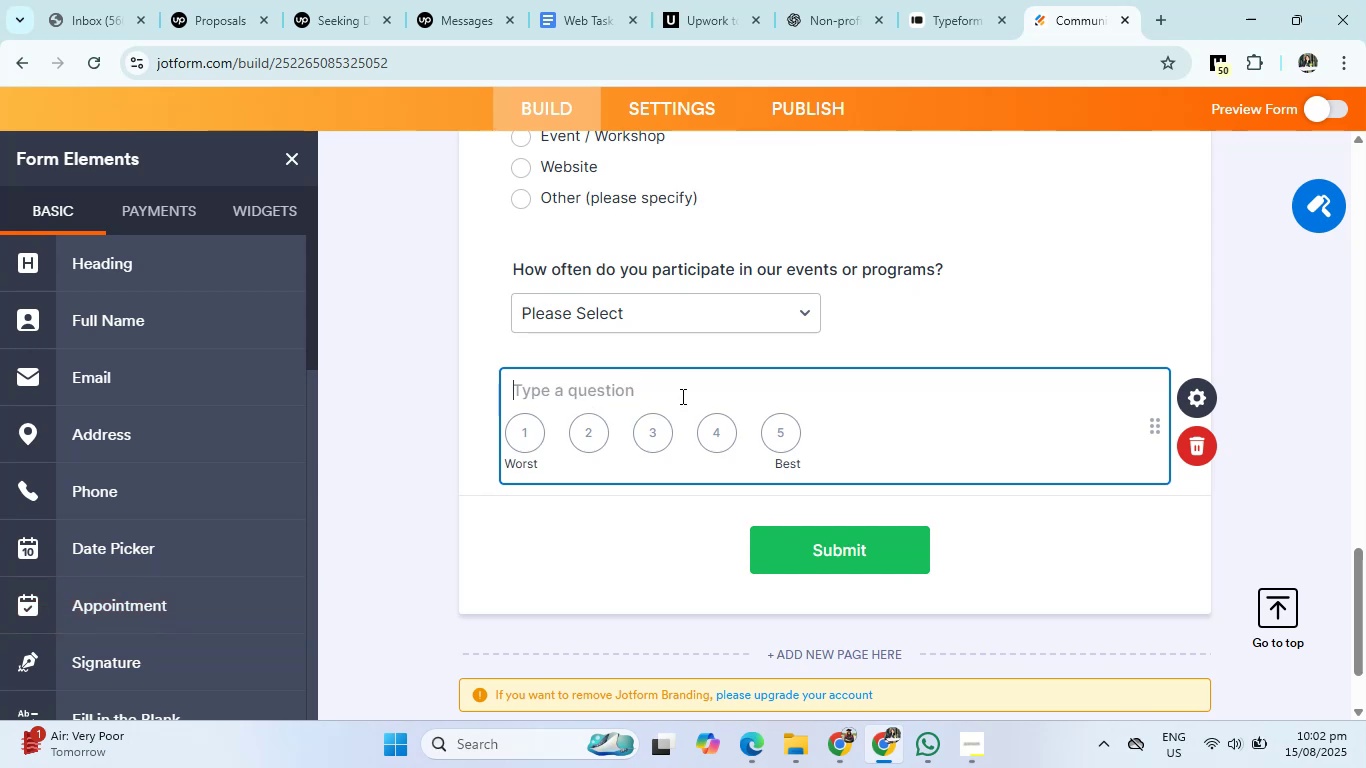 
key(Control+V)
 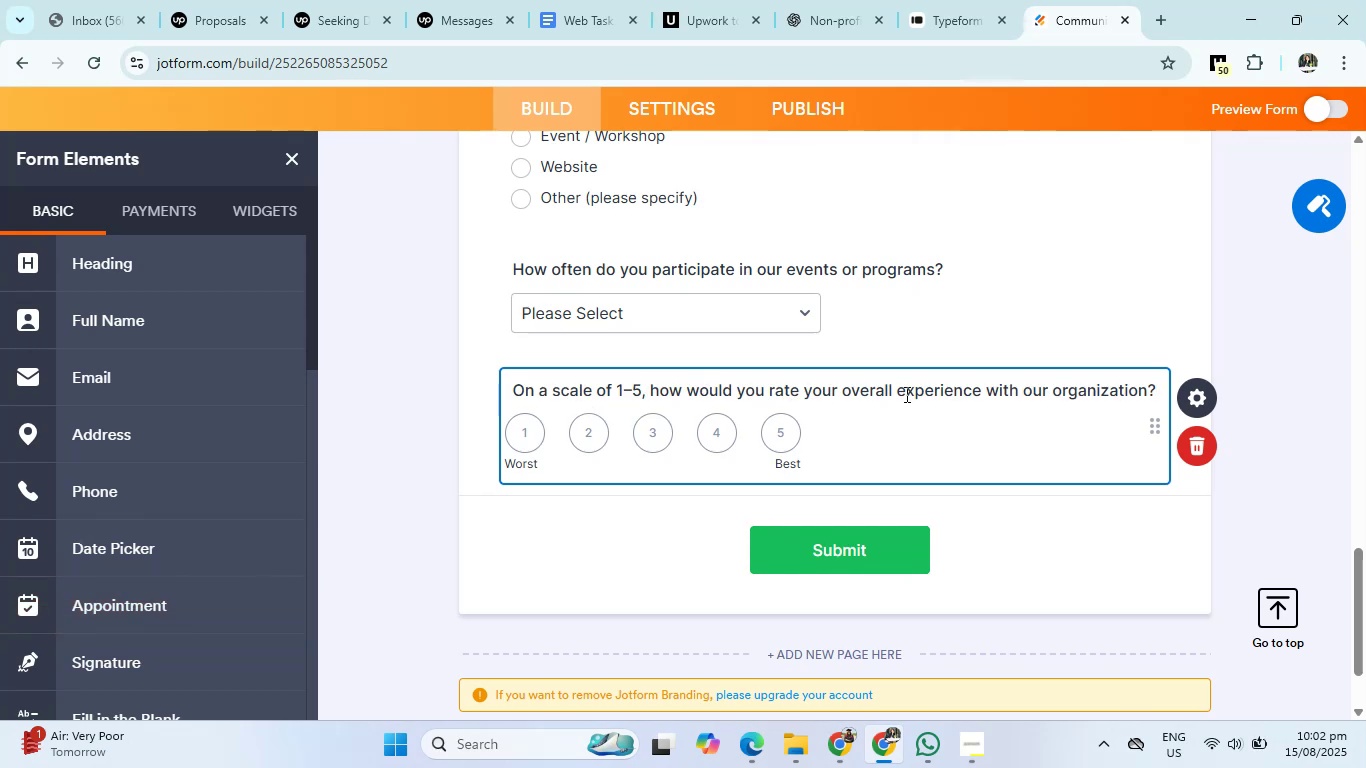 
wait(5.56)
 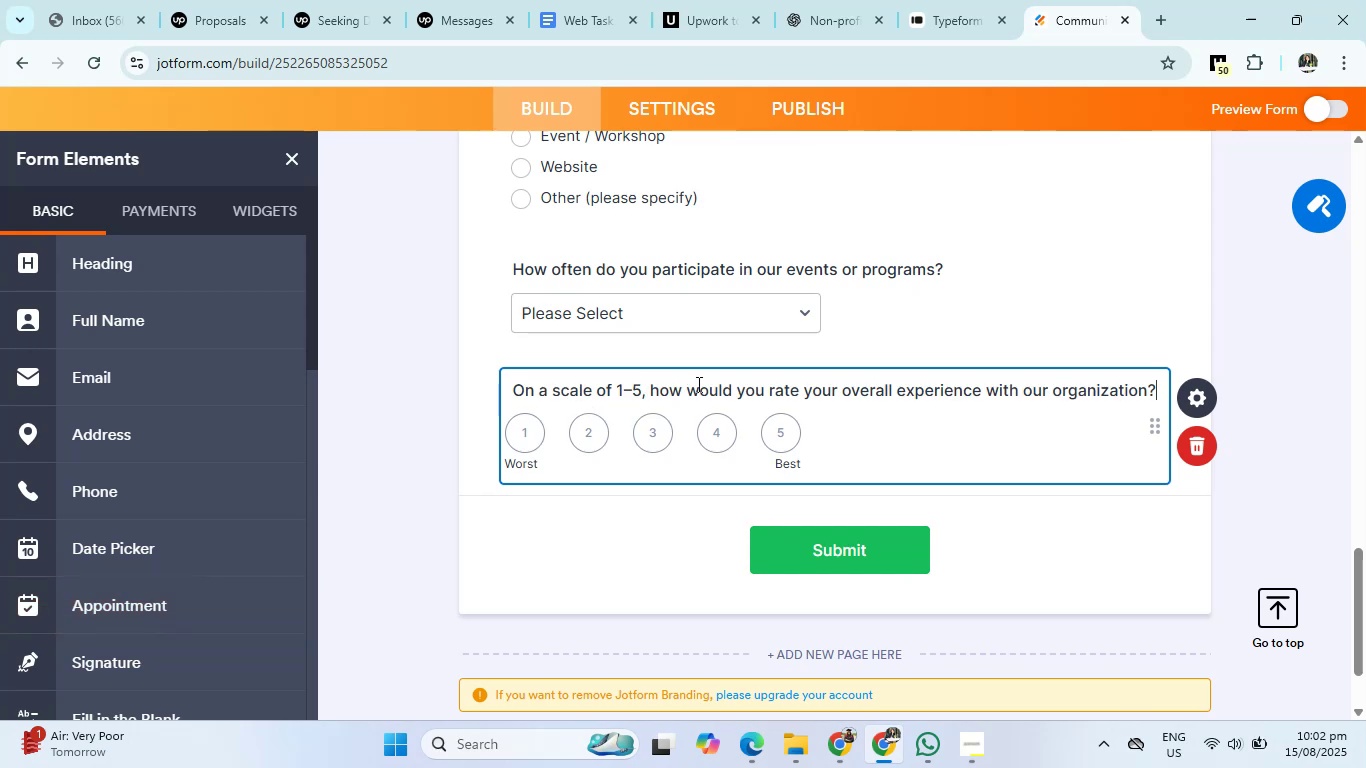 
left_click([830, 0])
 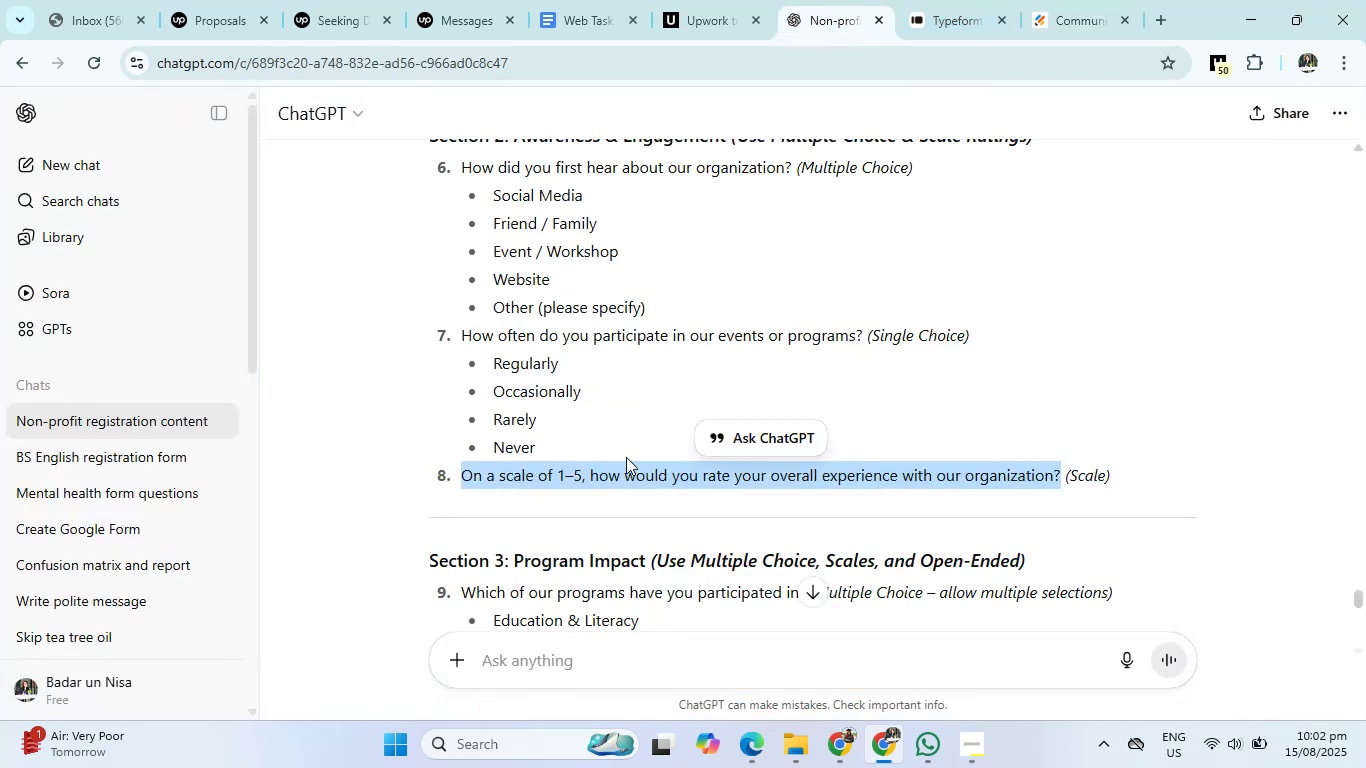 
scroll: coordinate [616, 477], scroll_direction: down, amount: 2.0
 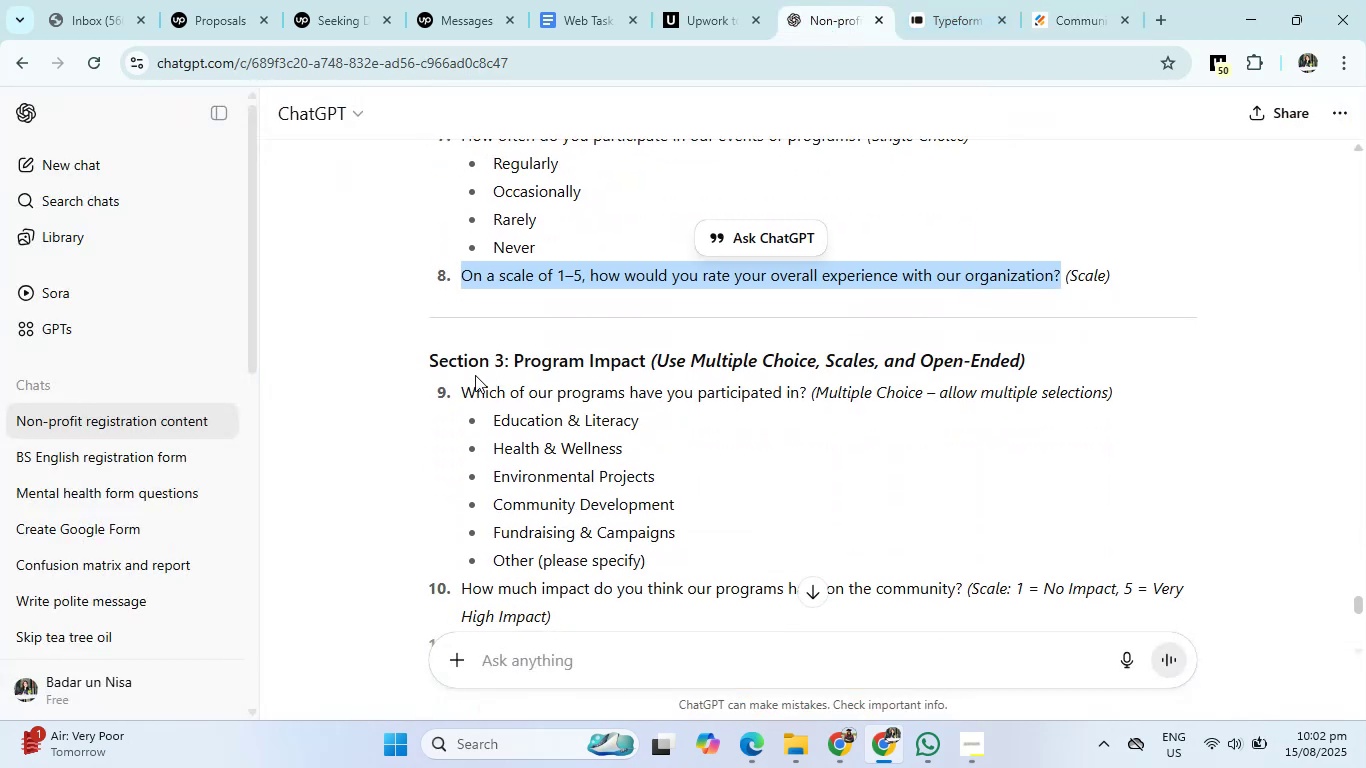 
left_click_drag(start_coordinate=[459, 389], to_coordinate=[806, 403])
 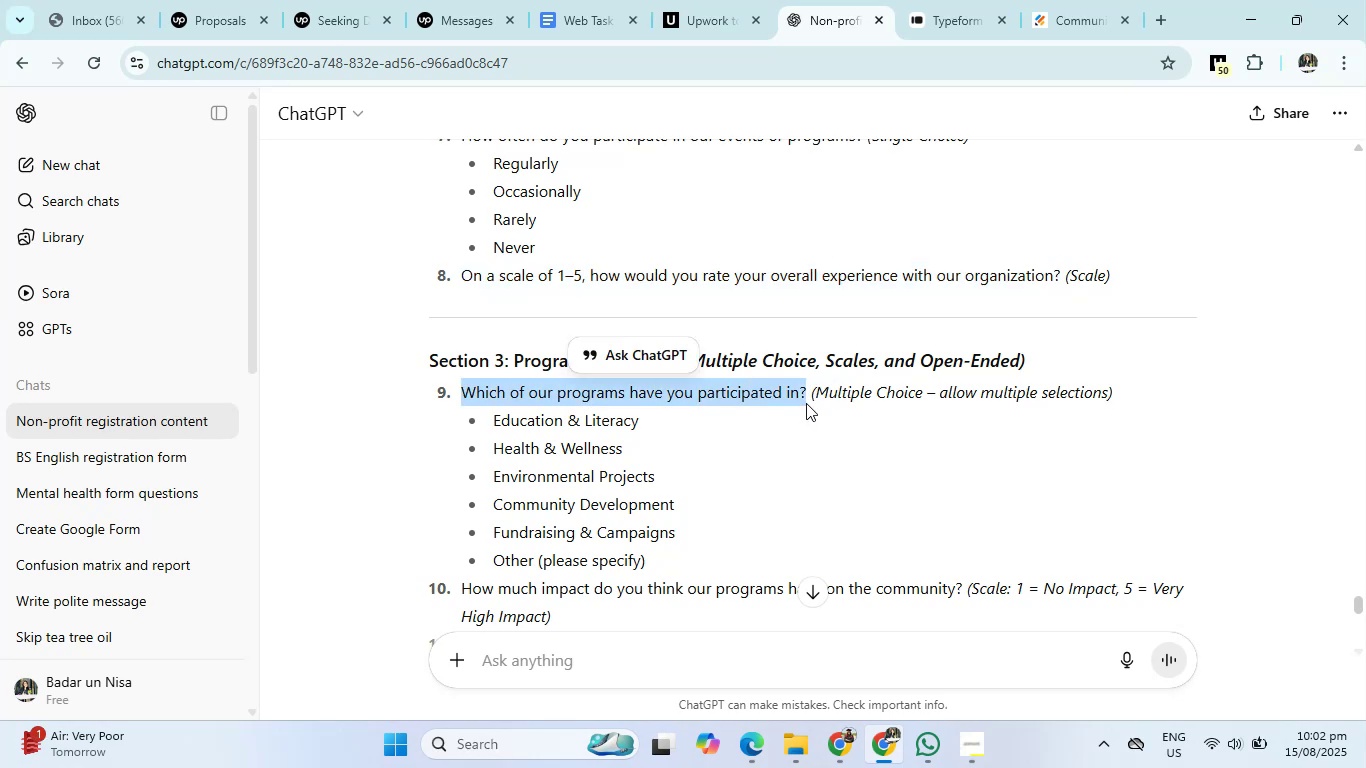 
key(Control+C)
 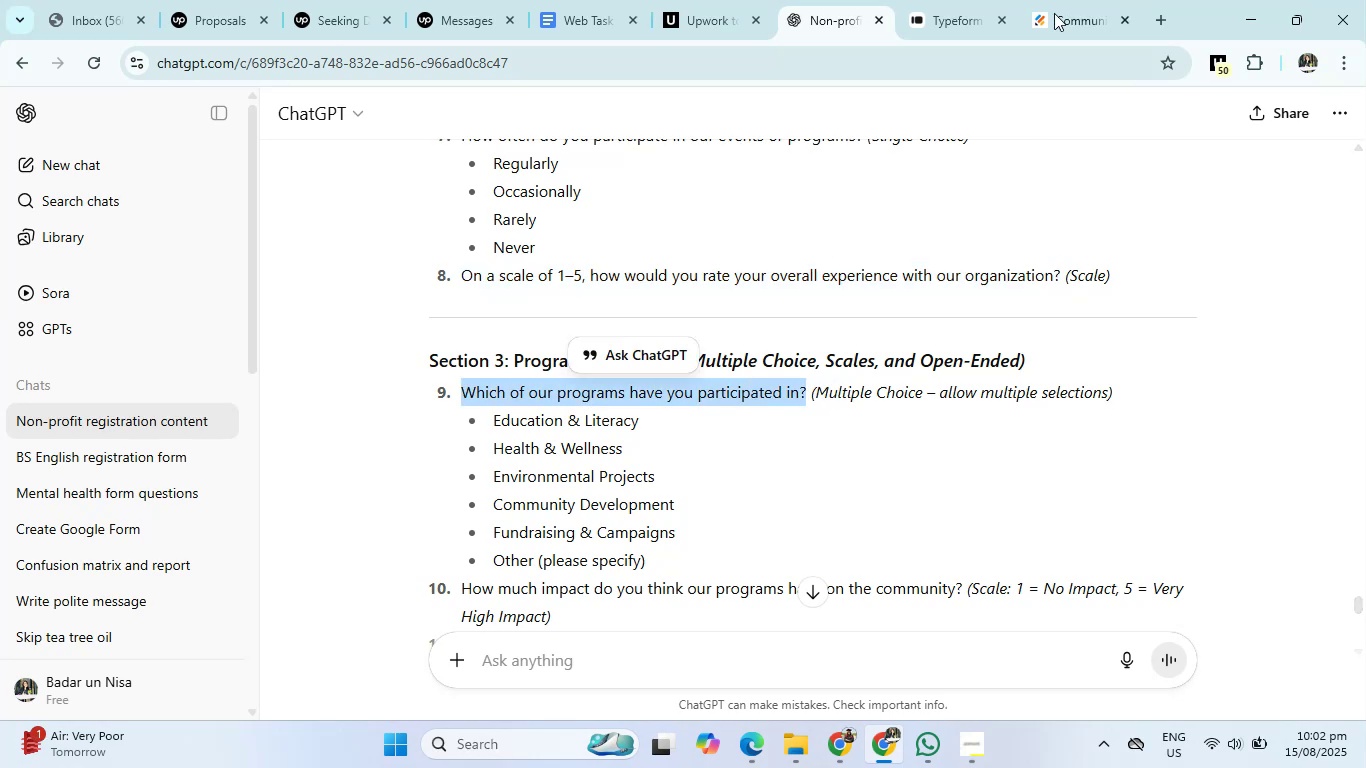 
left_click([1065, 0])
 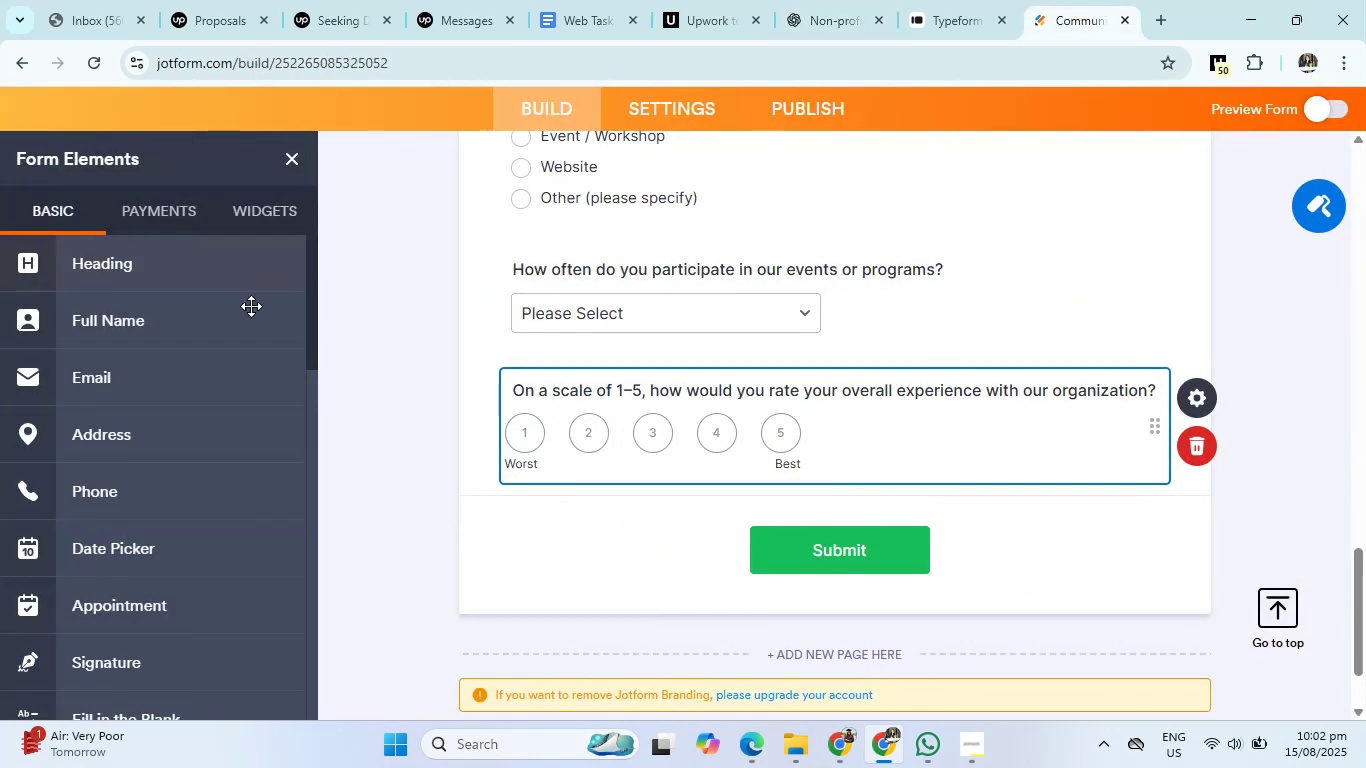 
scroll: coordinate [145, 452], scroll_direction: down, amount: 4.0
 